 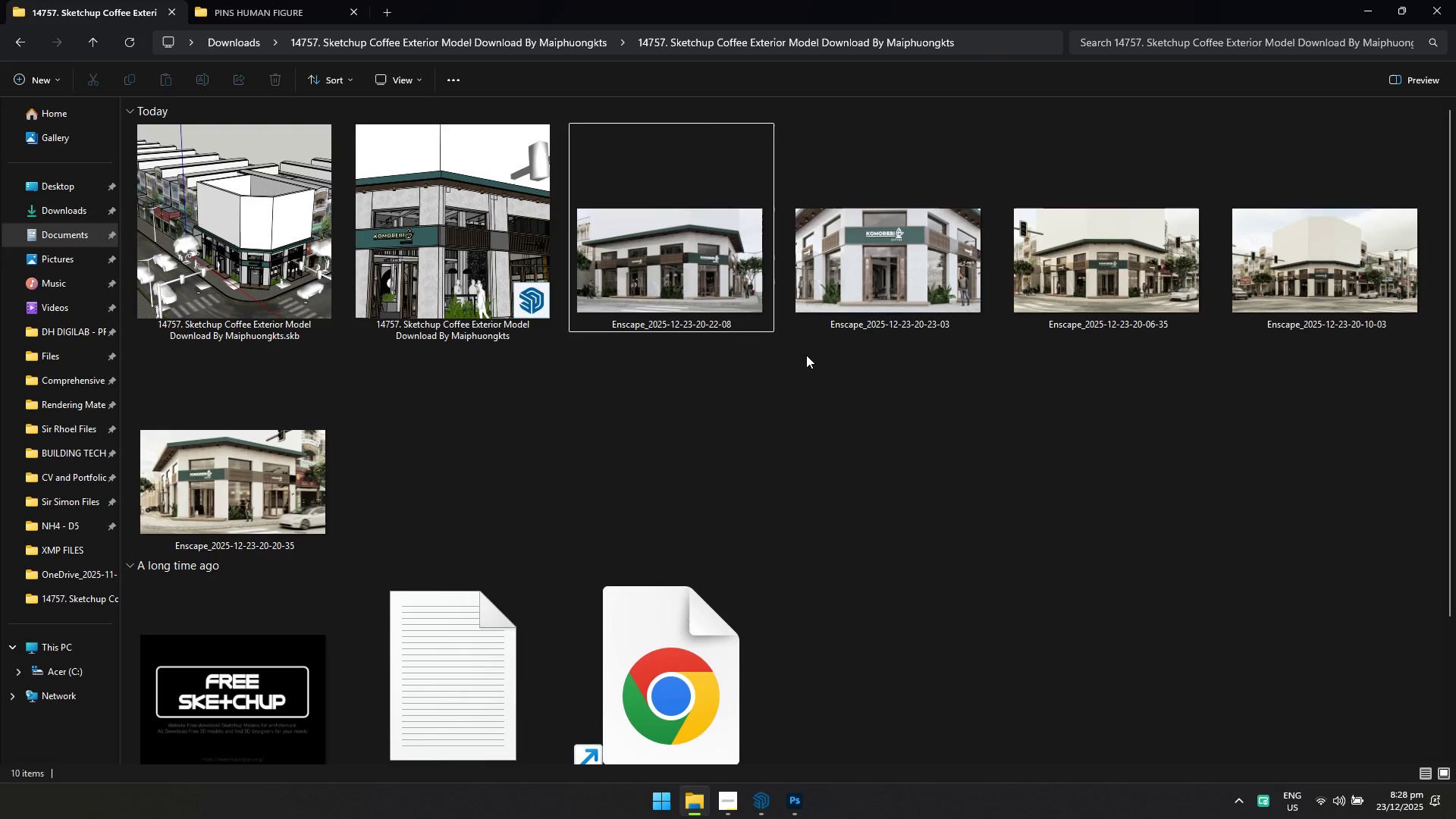 
left_click_drag(start_coordinate=[702, 287], to_coordinate=[793, 527])
 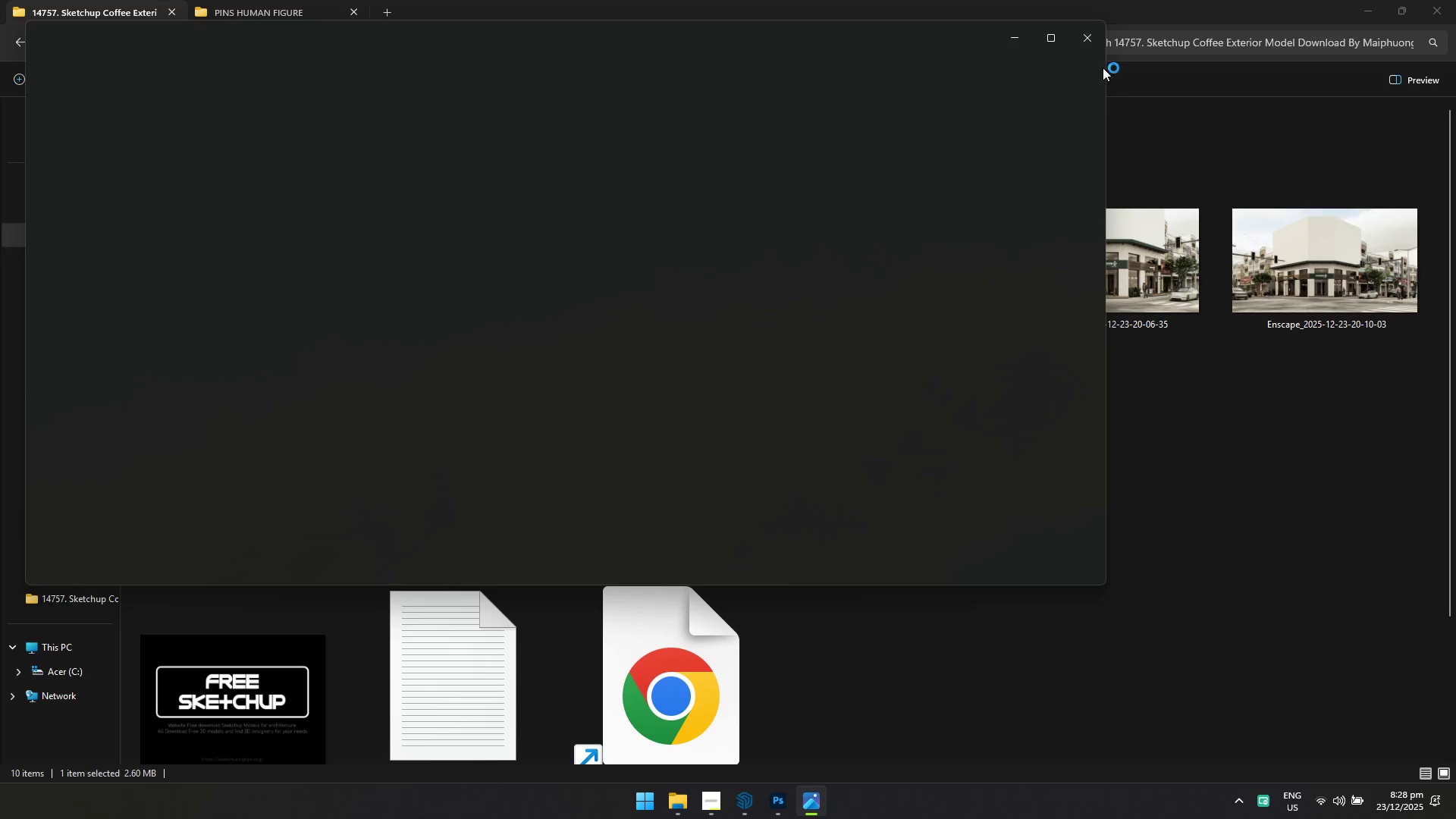 
left_click([1090, 39])
 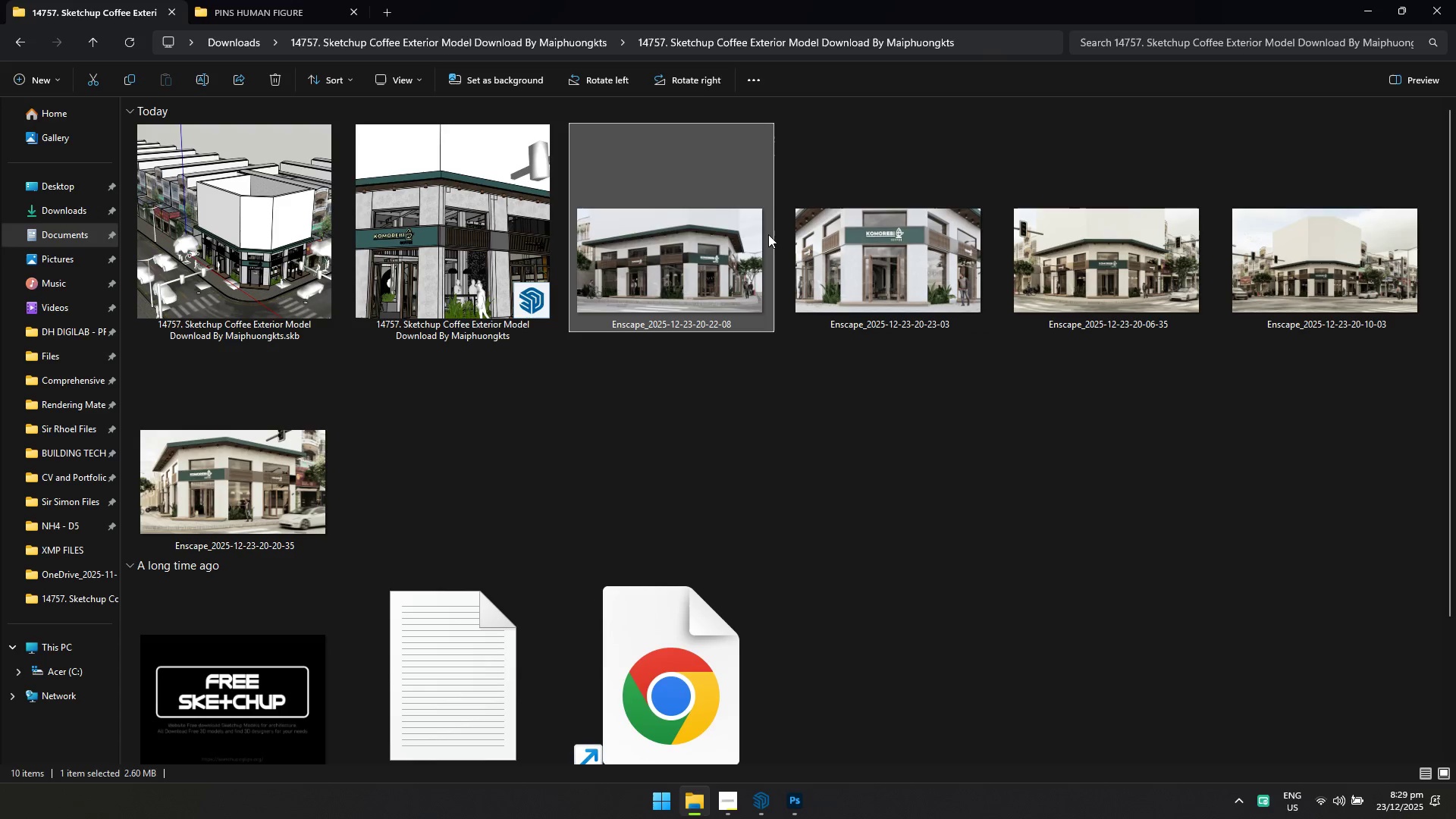 
left_click_drag(start_coordinate=[674, 253], to_coordinate=[863, 60])
 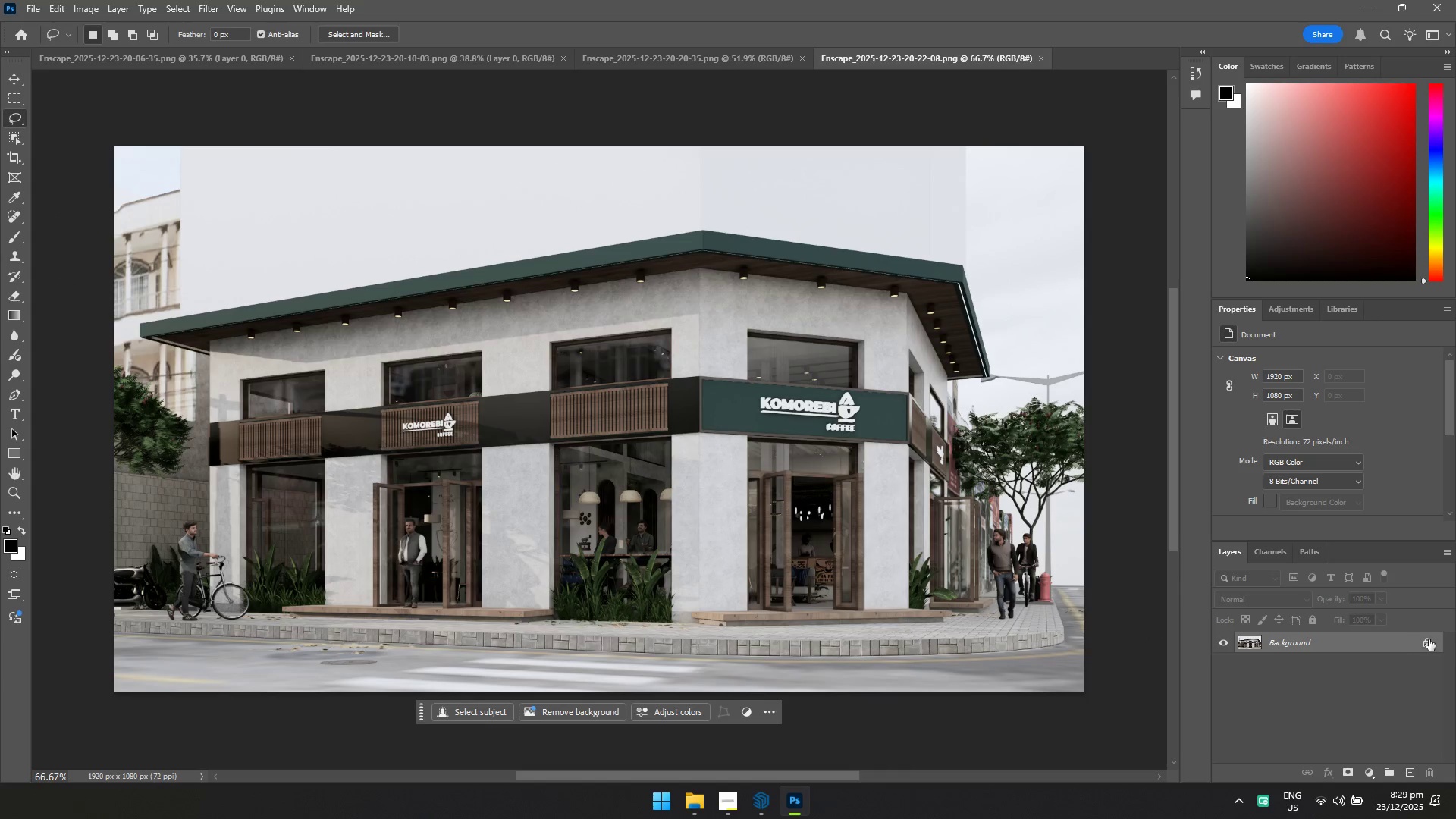 
key(Control+ControlLeft)
 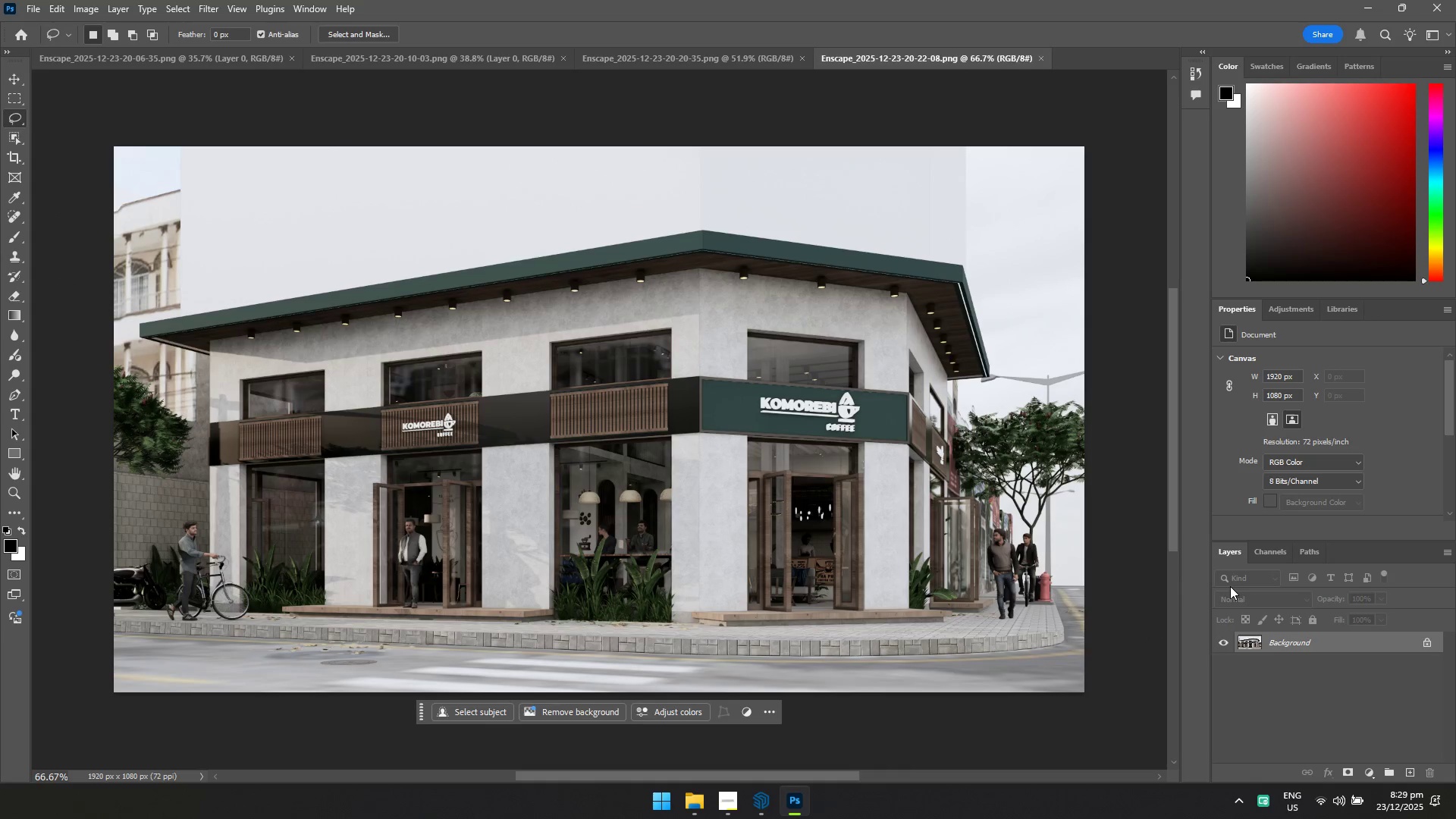 
key(Control+Shift+A)
 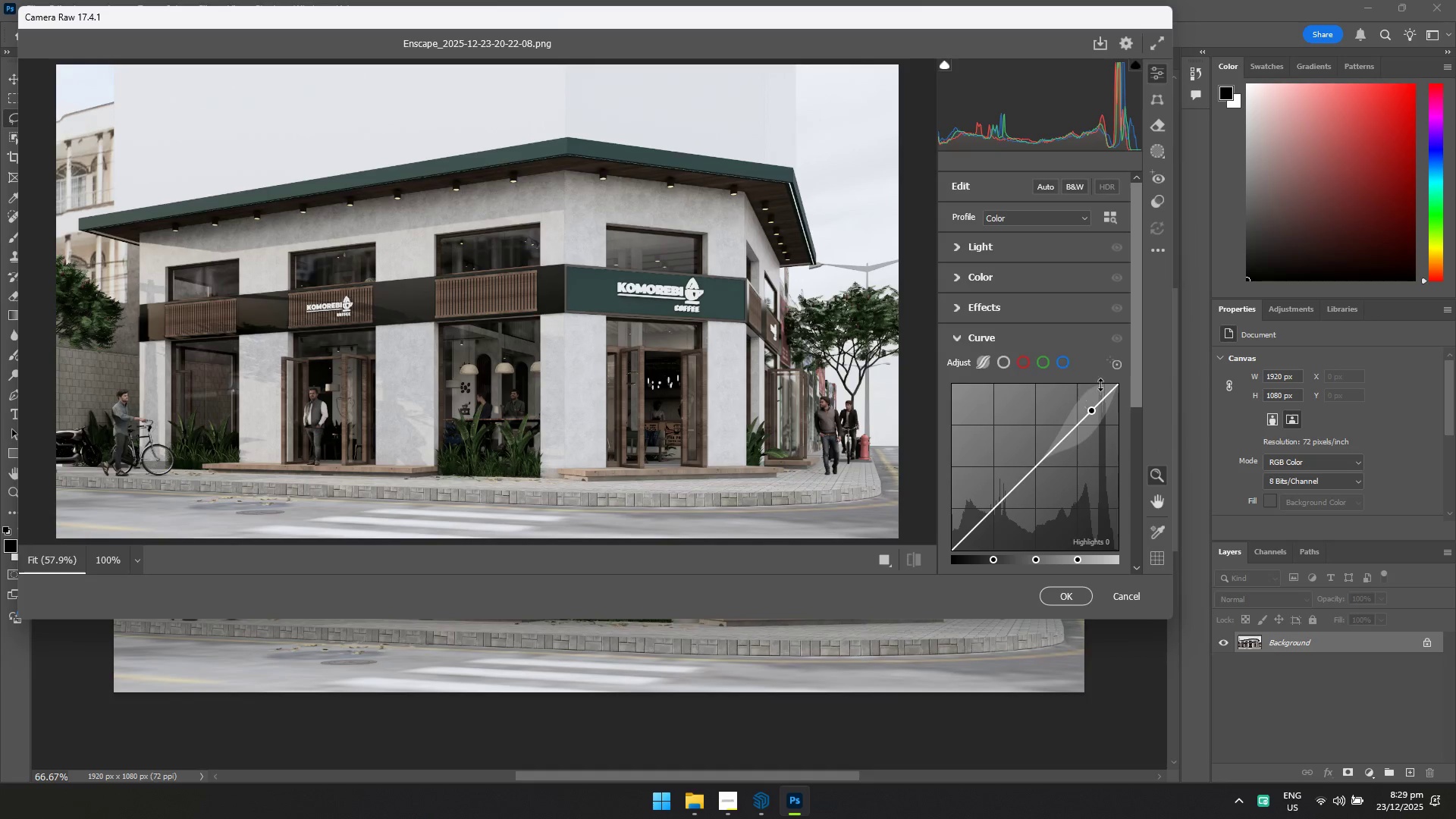 
left_click([1156, 246])
 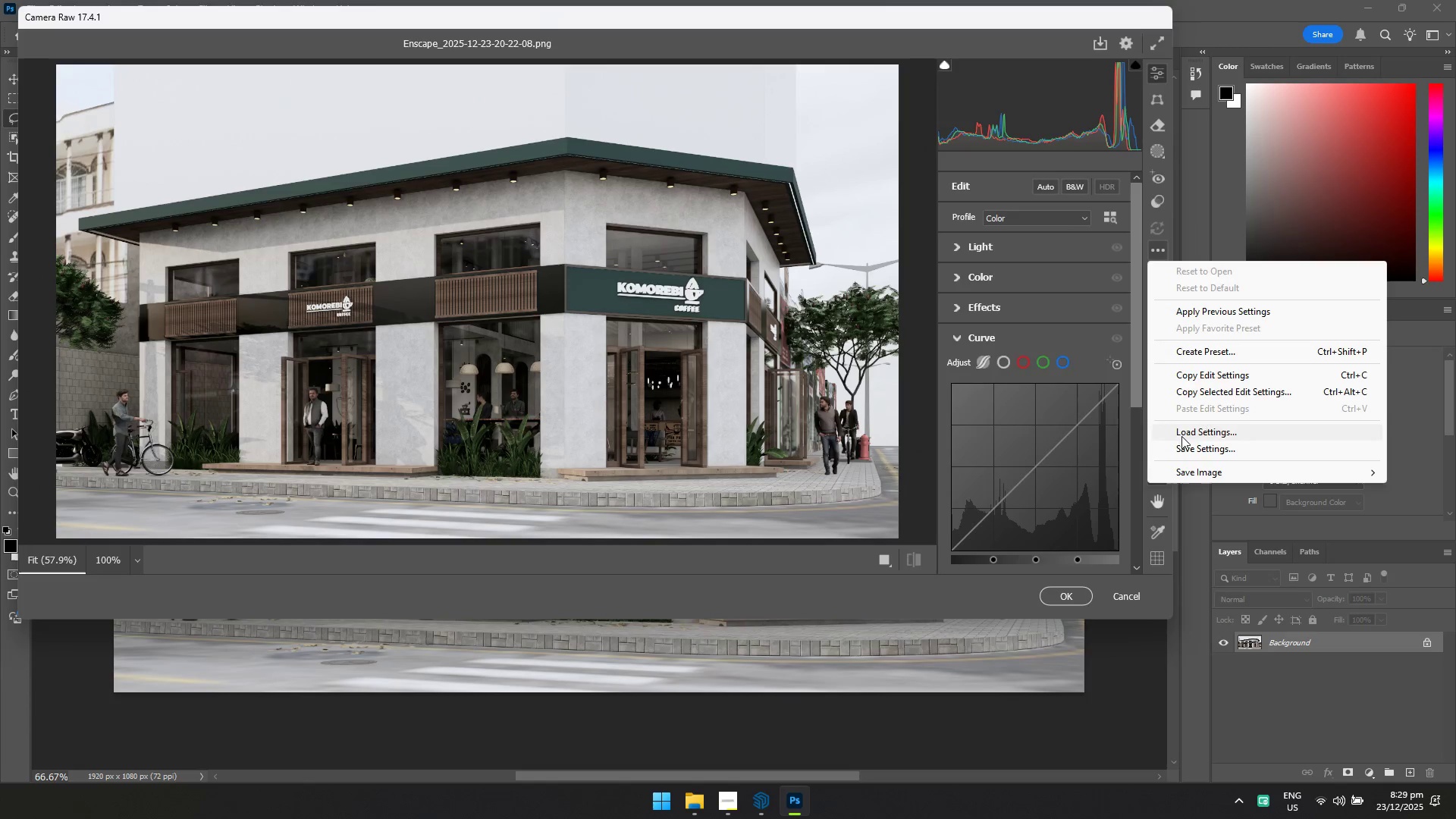 
left_click([1182, 436])
 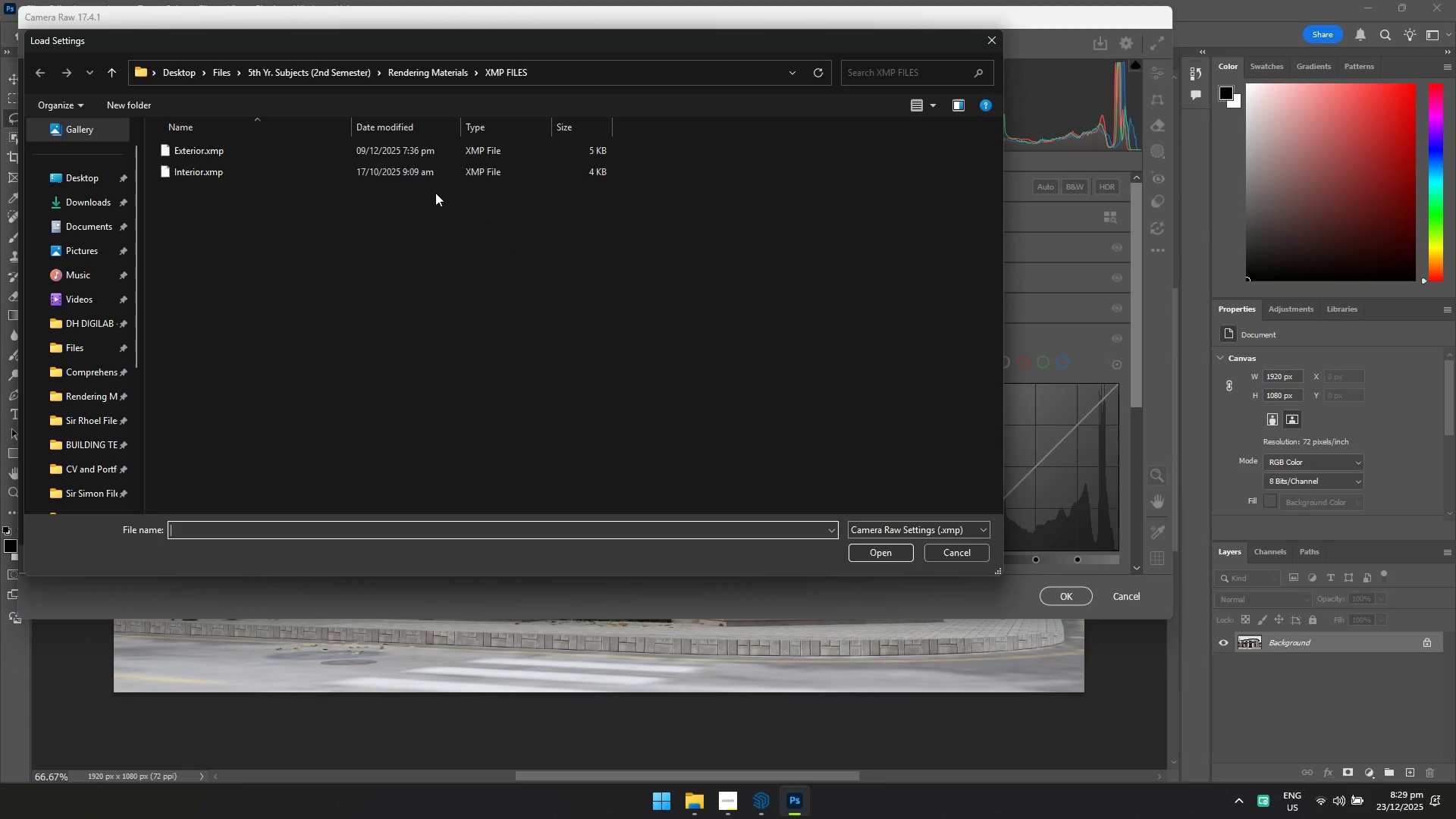 
left_click([384, 149])
 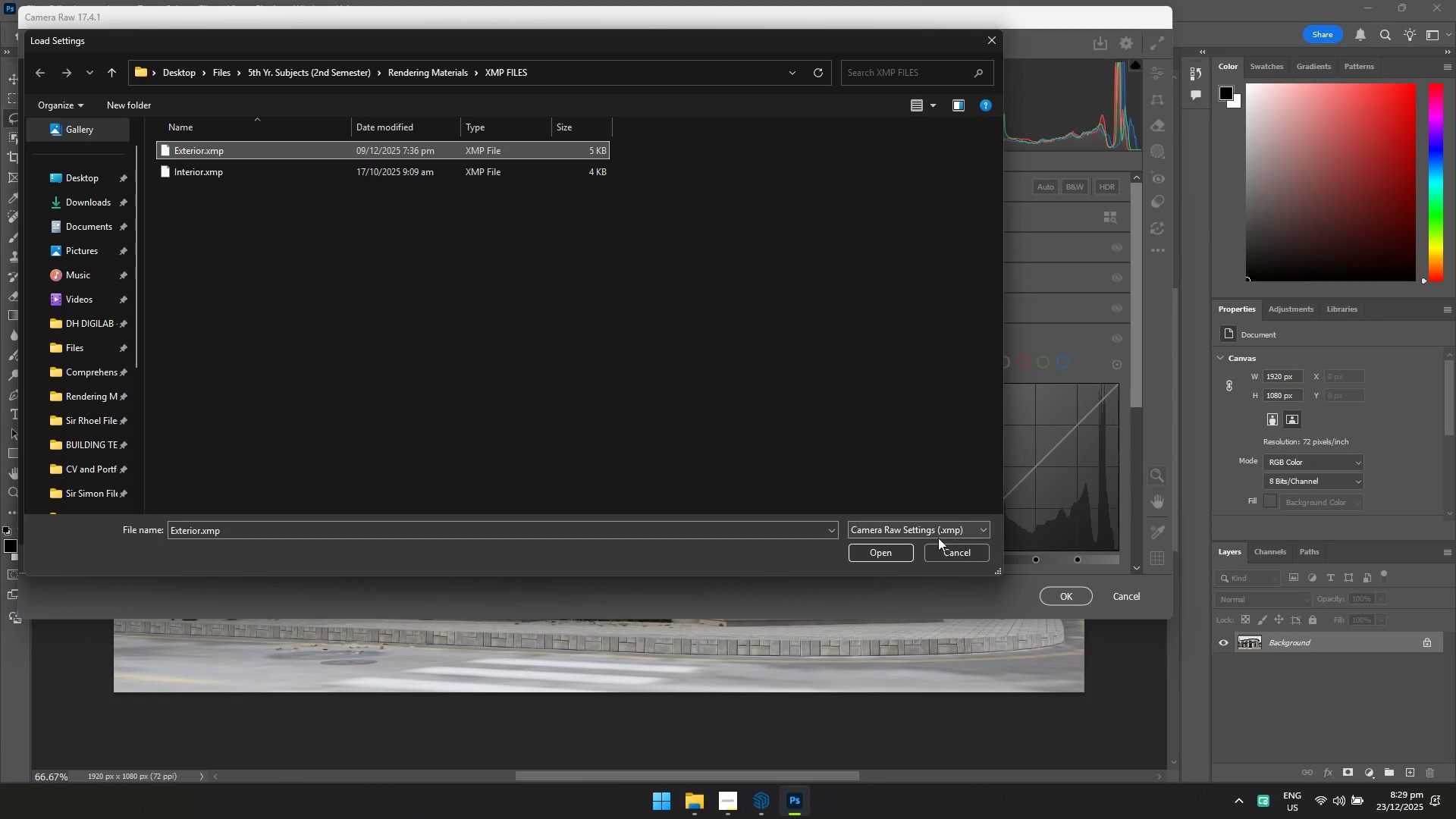 
left_click([880, 547])
 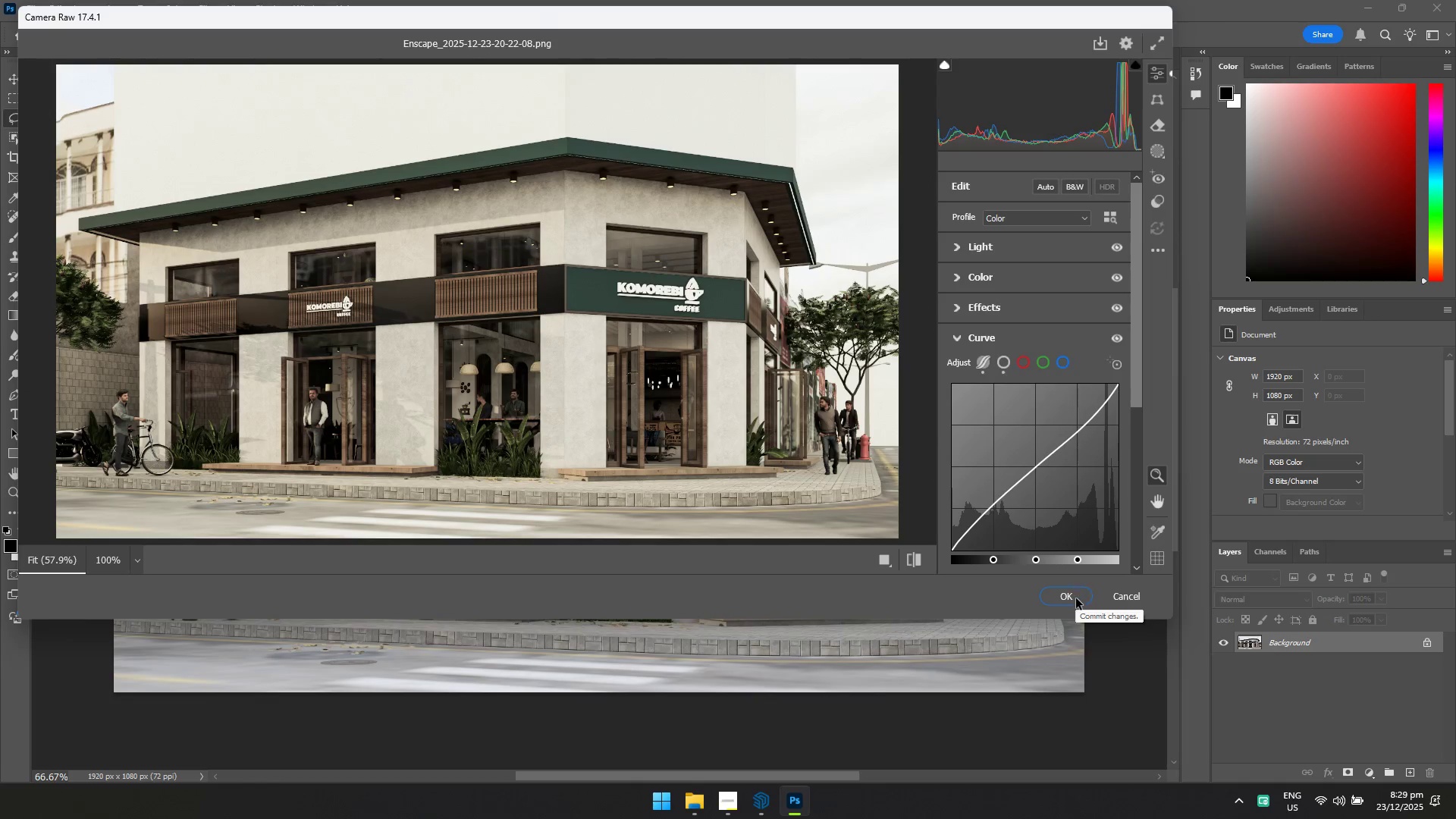 
left_click([1068, 598])
 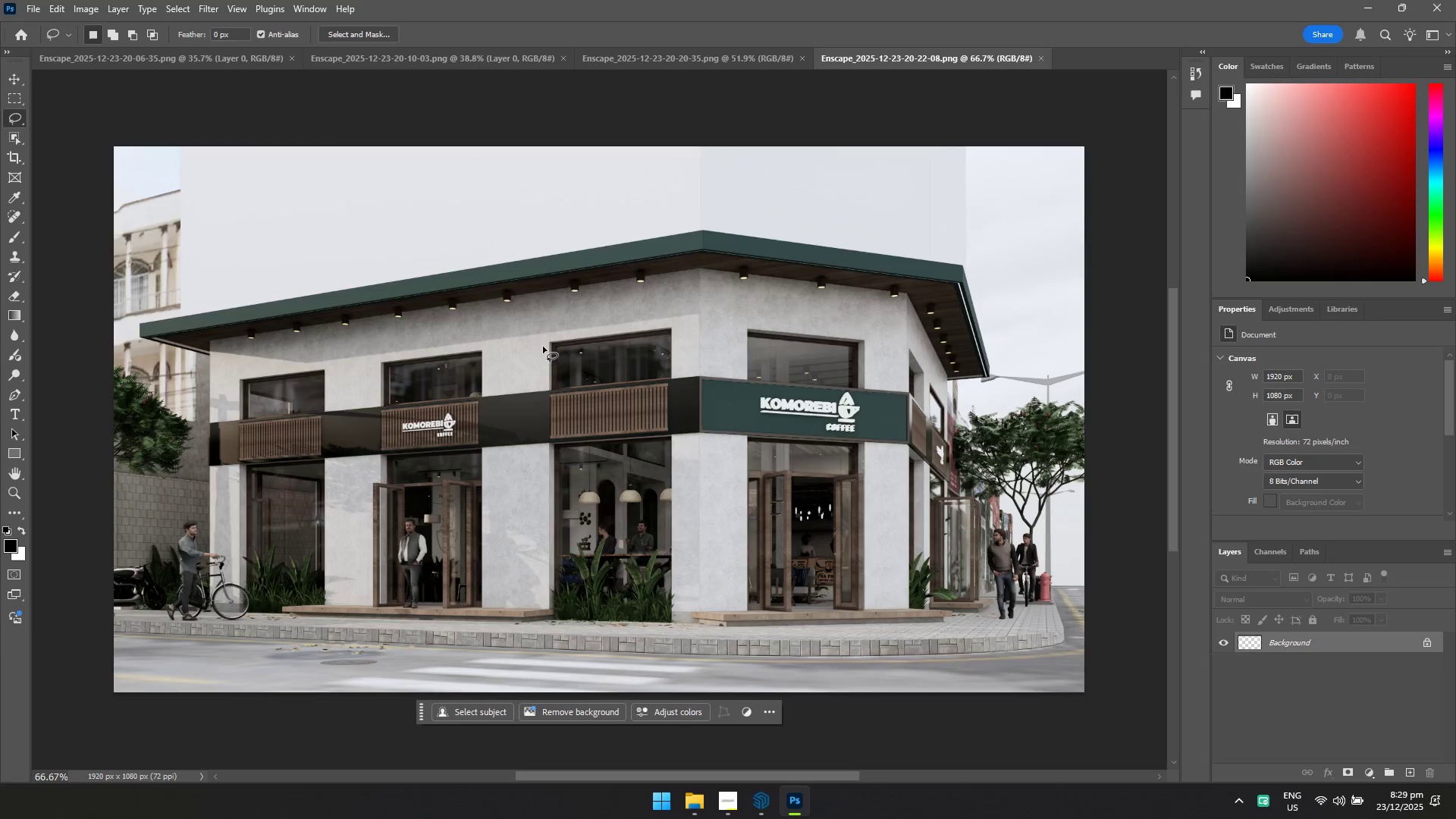 
key(Control+ControlLeft)
 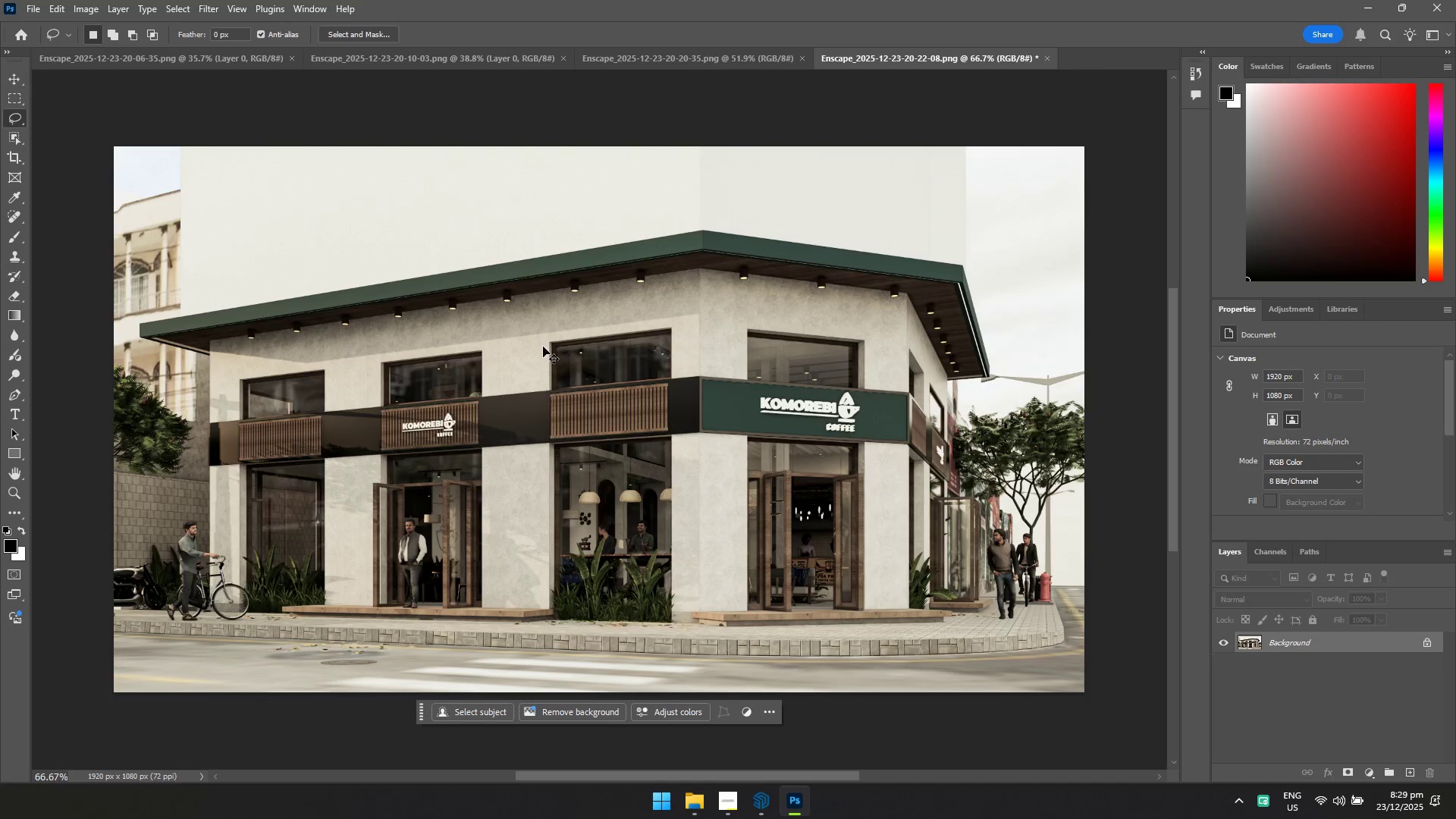 
key(Control+S)
 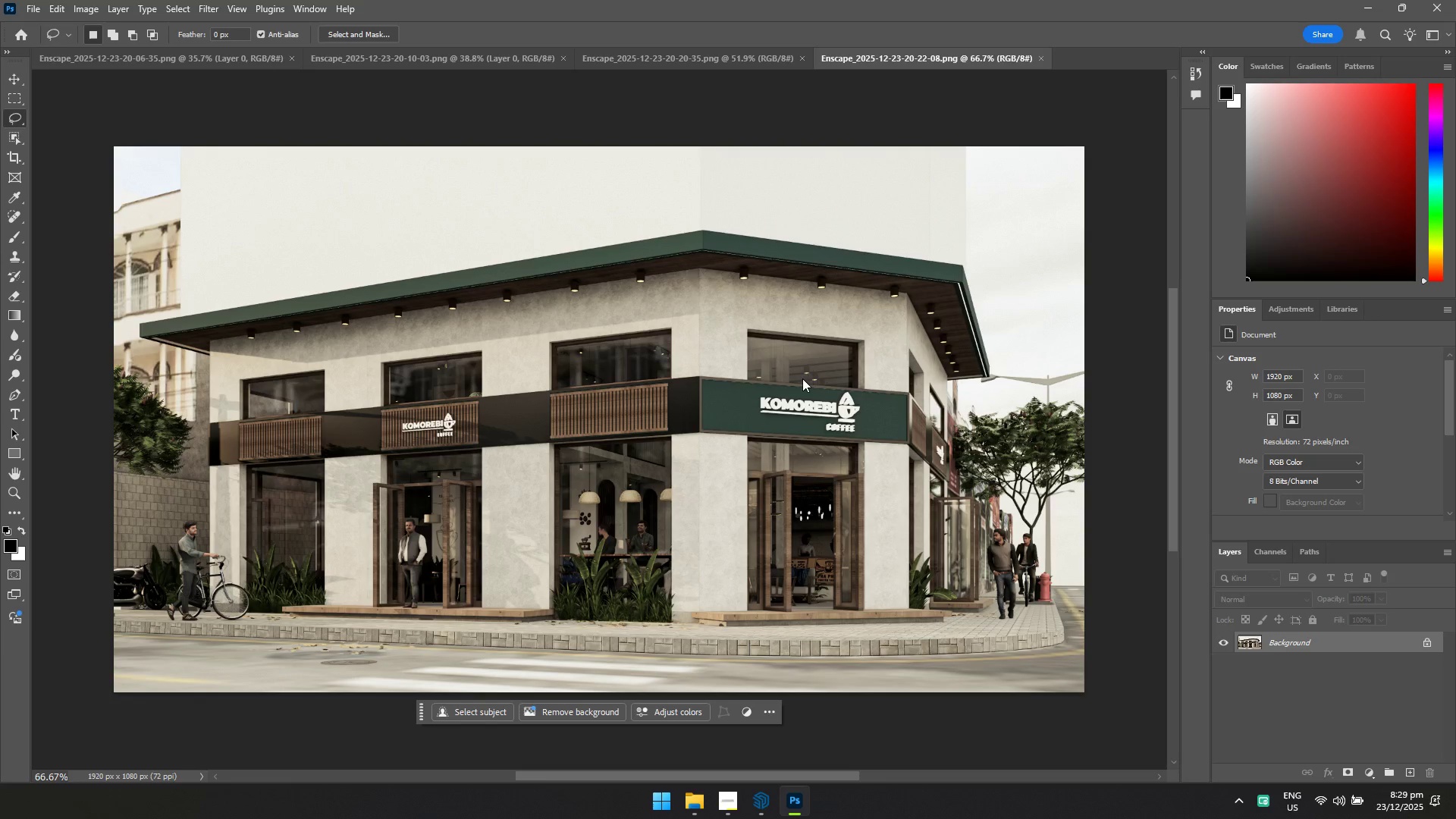 
key(Alt+AltLeft)
 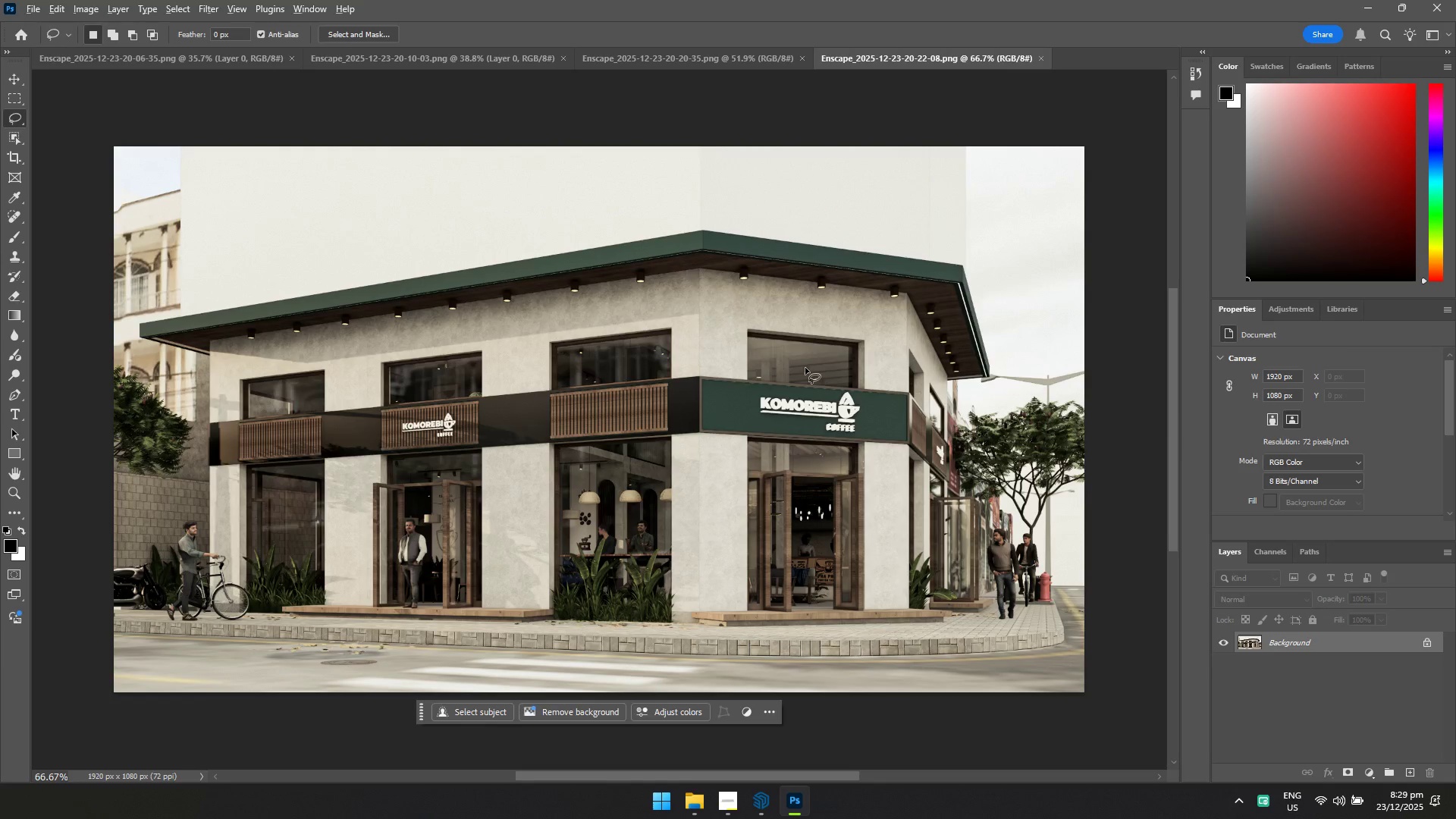 
key(Alt+Tab)
 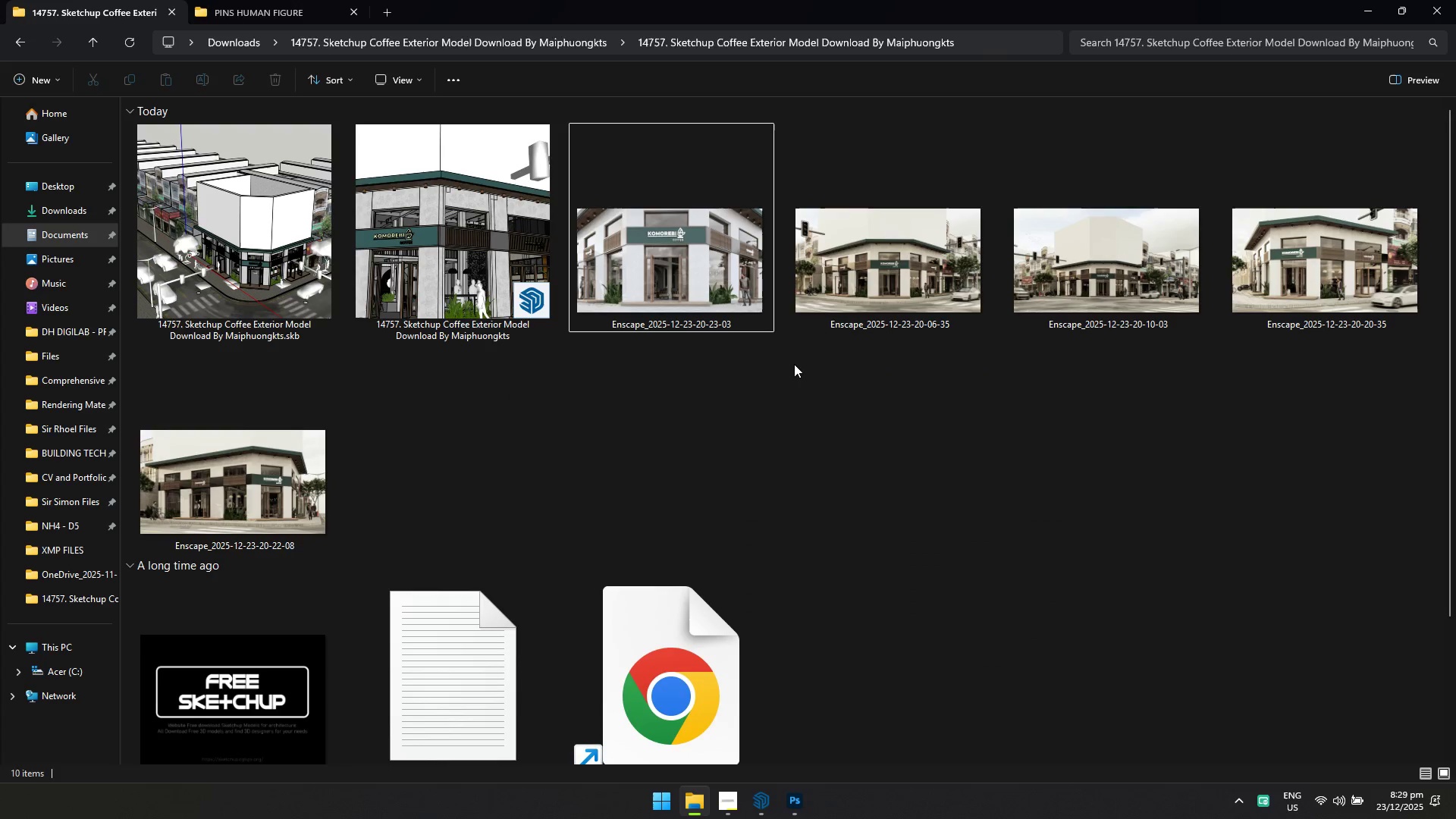 
left_click([767, 366])
 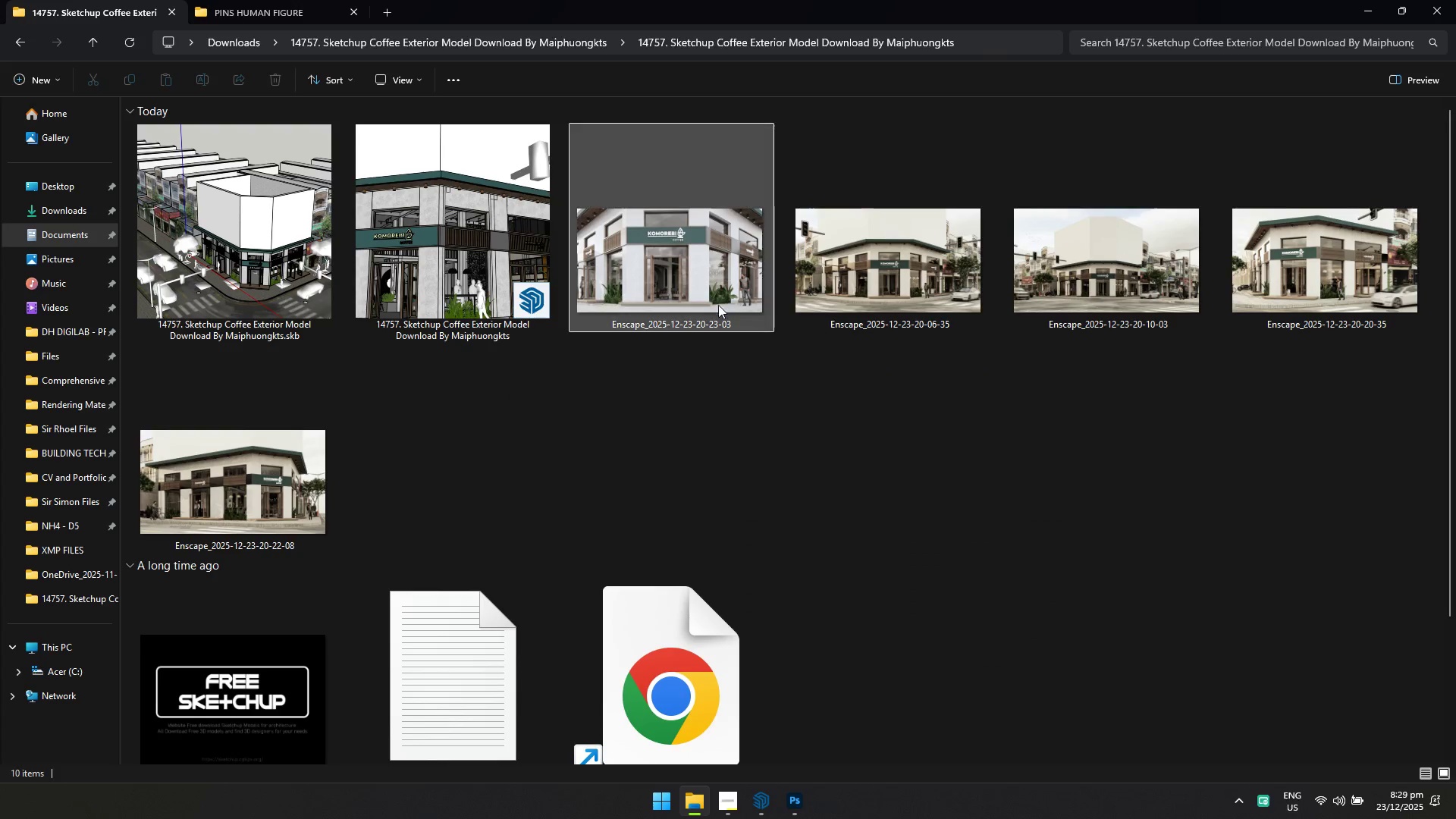 
left_click_drag(start_coordinate=[689, 252], to_coordinate=[1085, 55])
 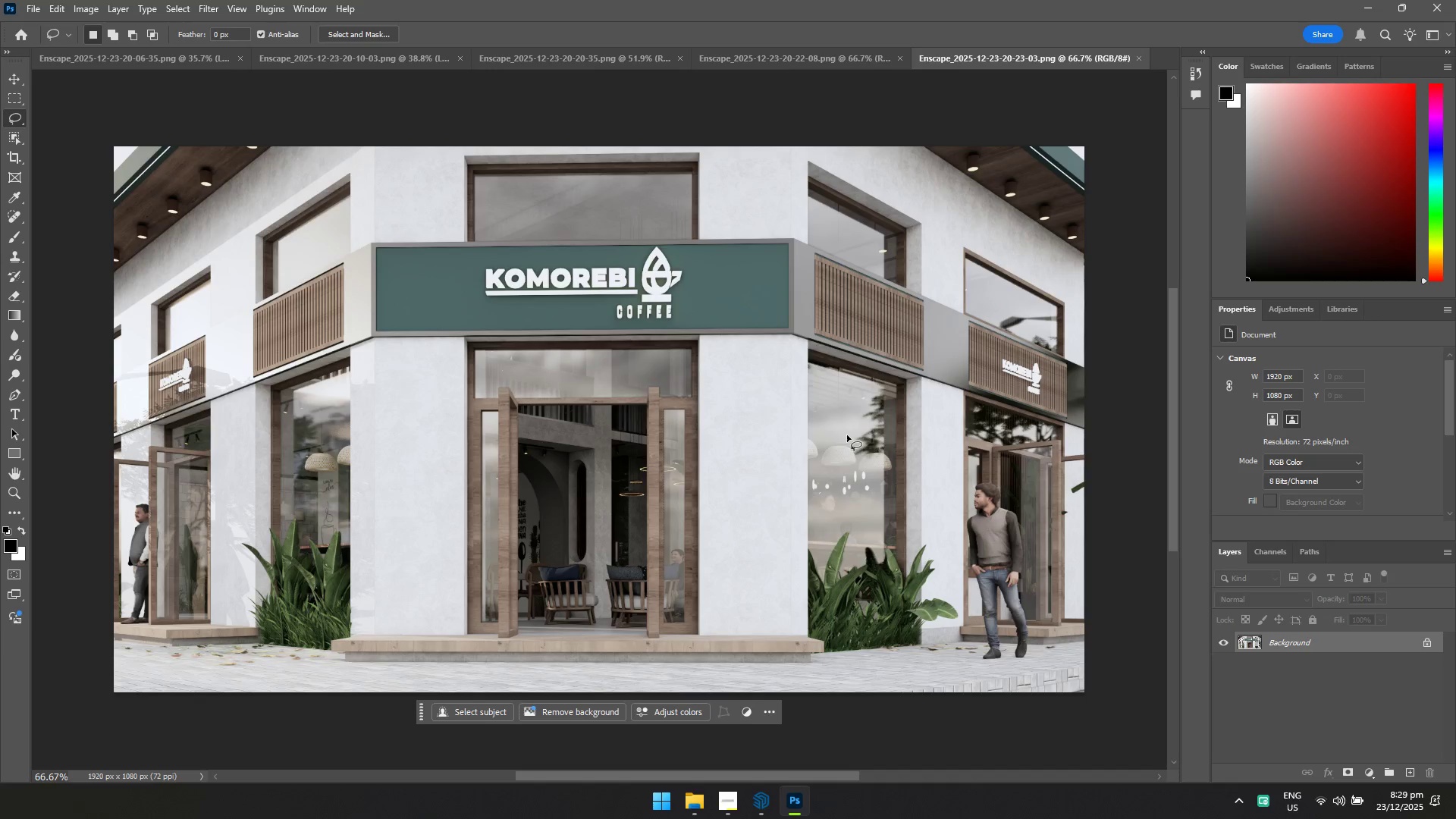 
hold_key(key=ControlLeft, duration=0.52)
 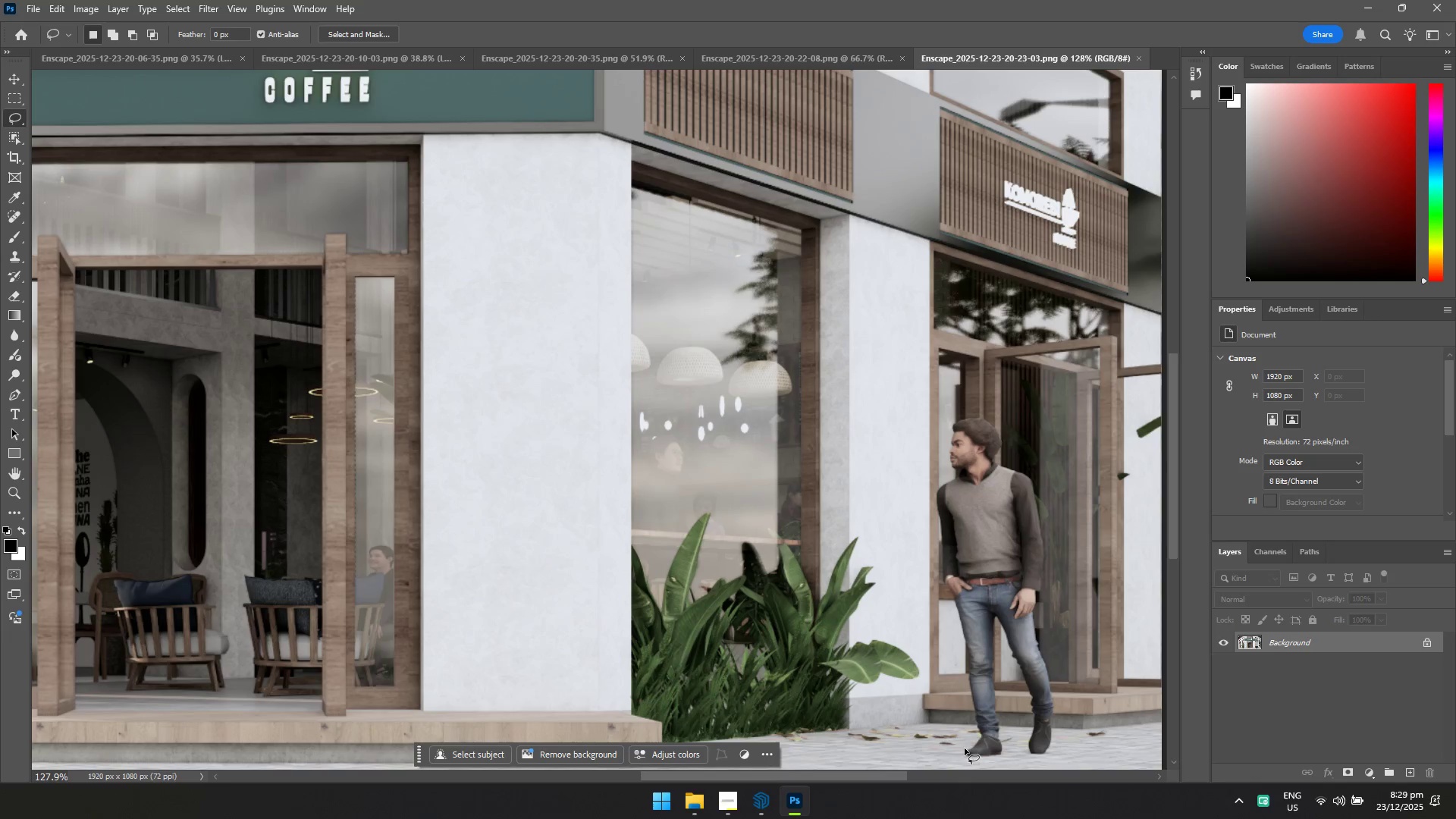 
hold_key(key=Space, duration=0.5)
 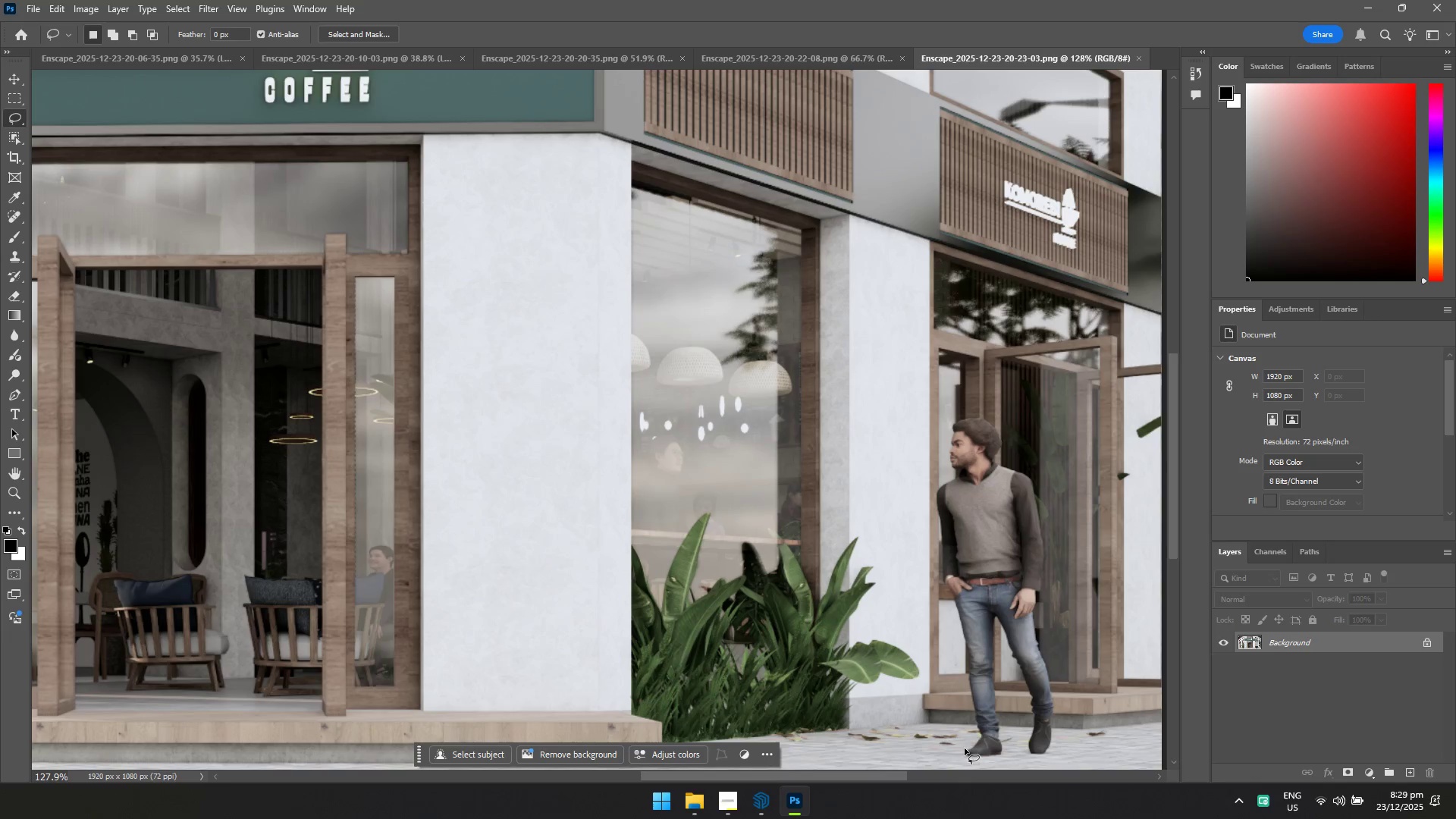 
left_click_drag(start_coordinate=[1001, 554], to_coordinate=[1046, 592])
 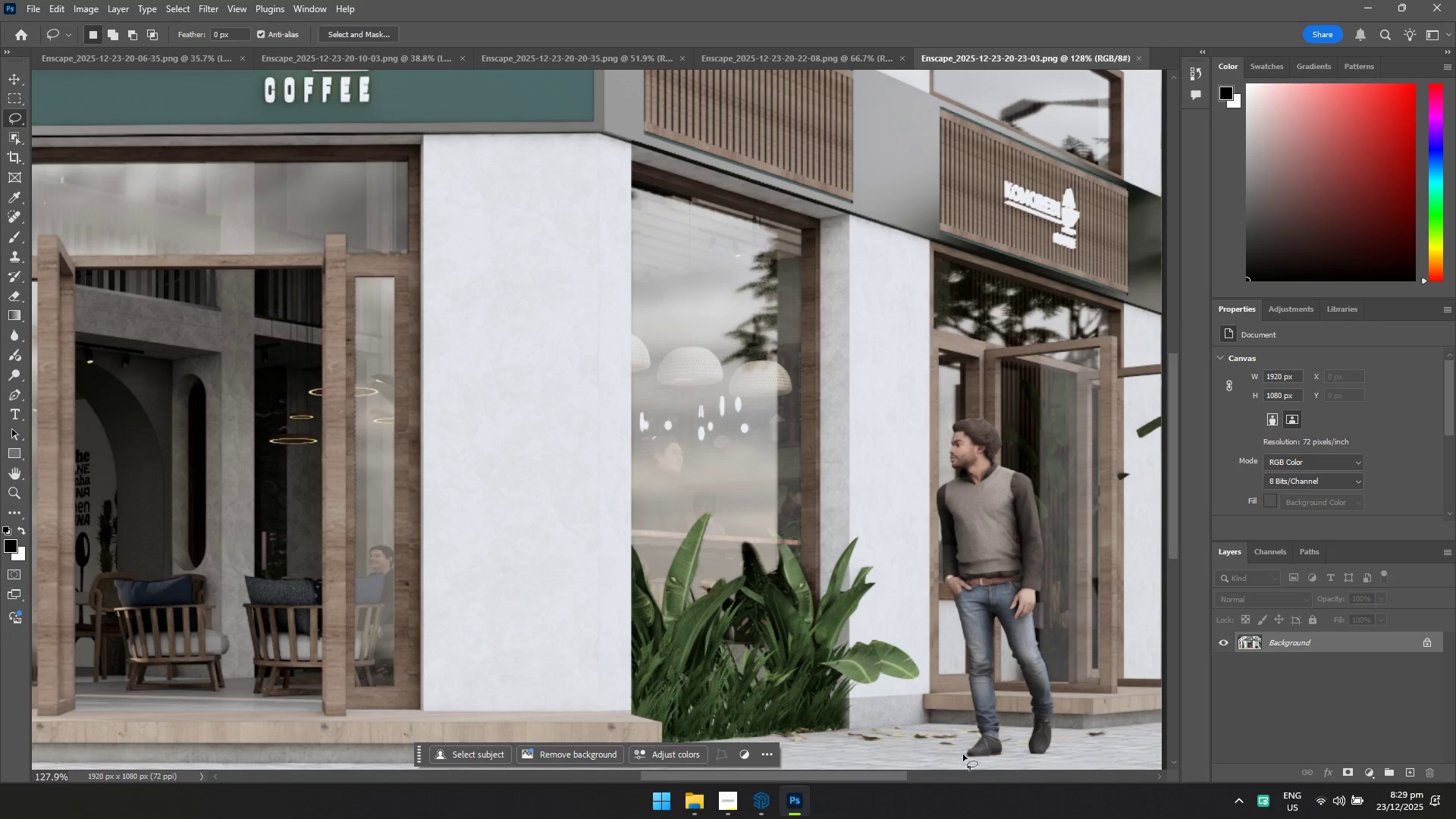 
key(Control+J)
 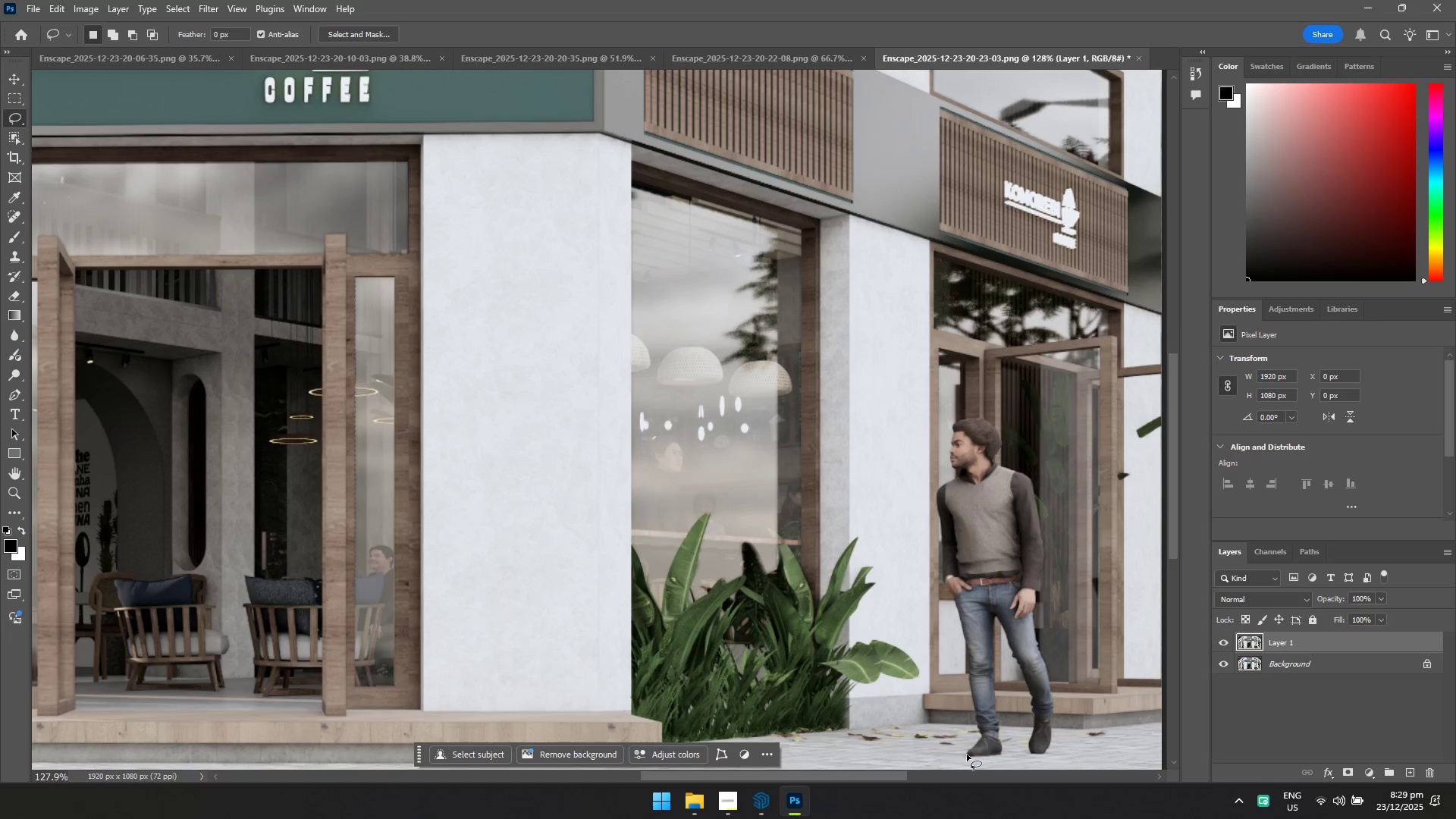 
left_click_drag(start_coordinate=[965, 755], to_coordinate=[1020, 629])
 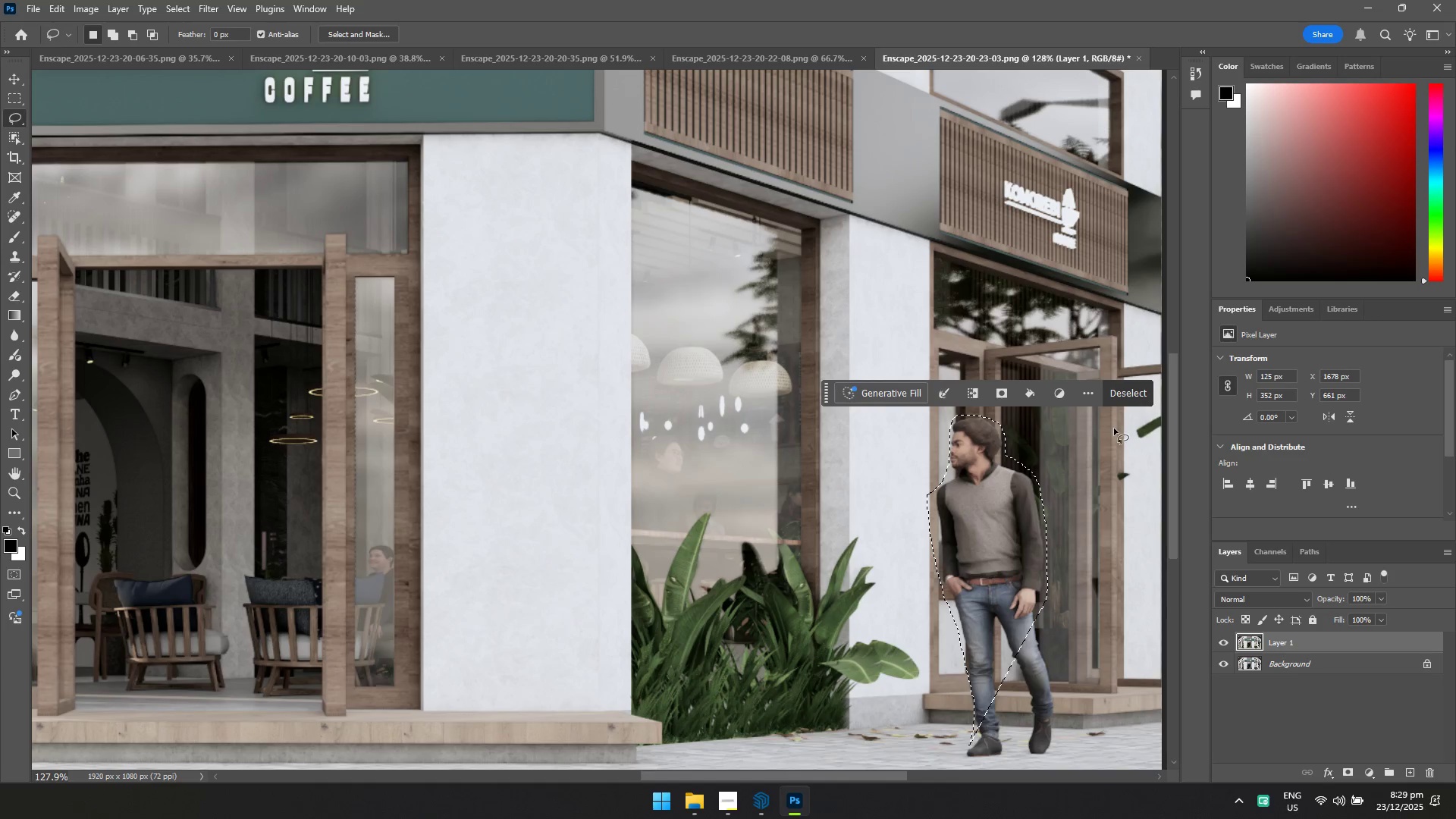 
left_click([1122, 392])
 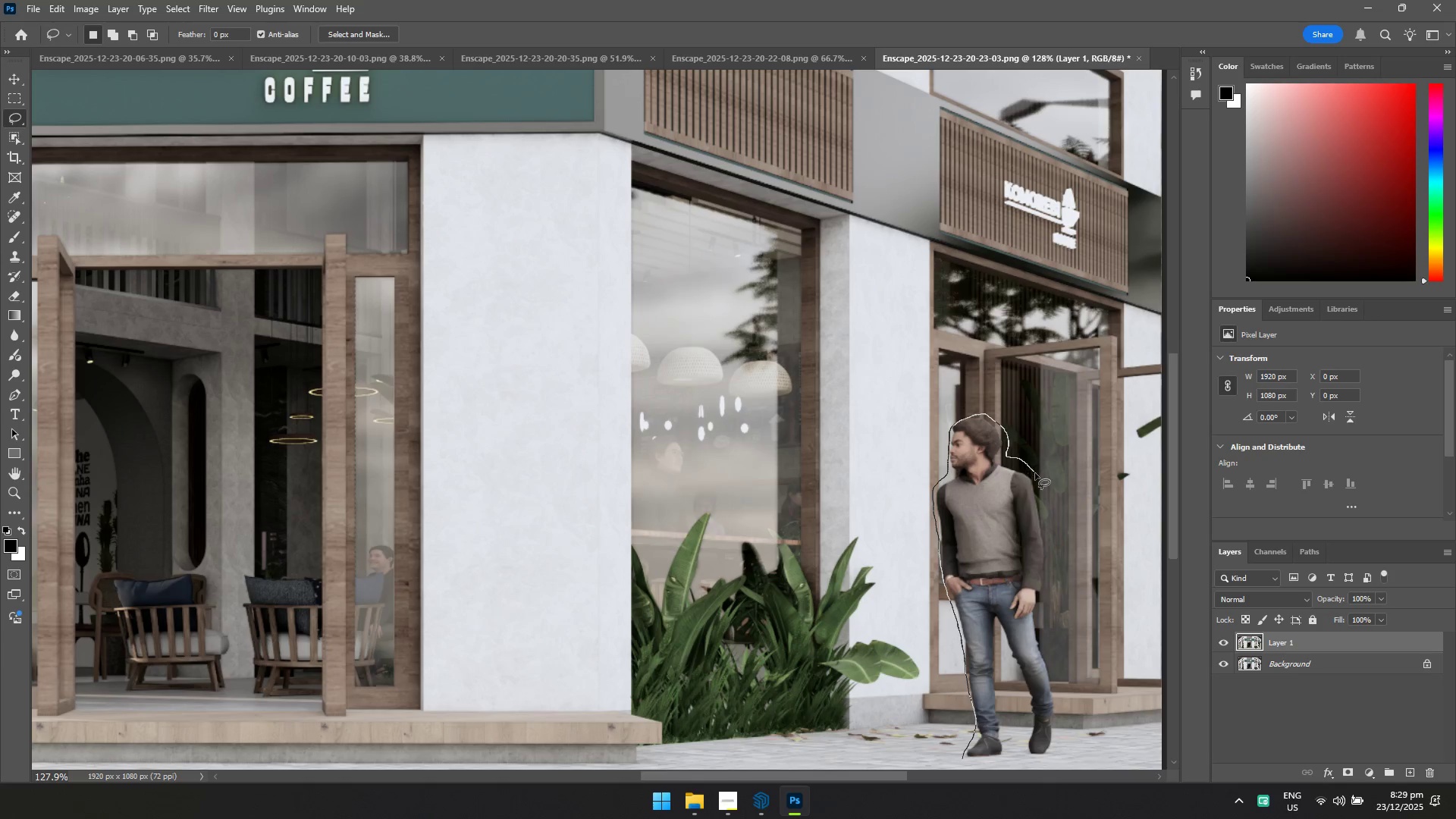 
wait(10.3)
 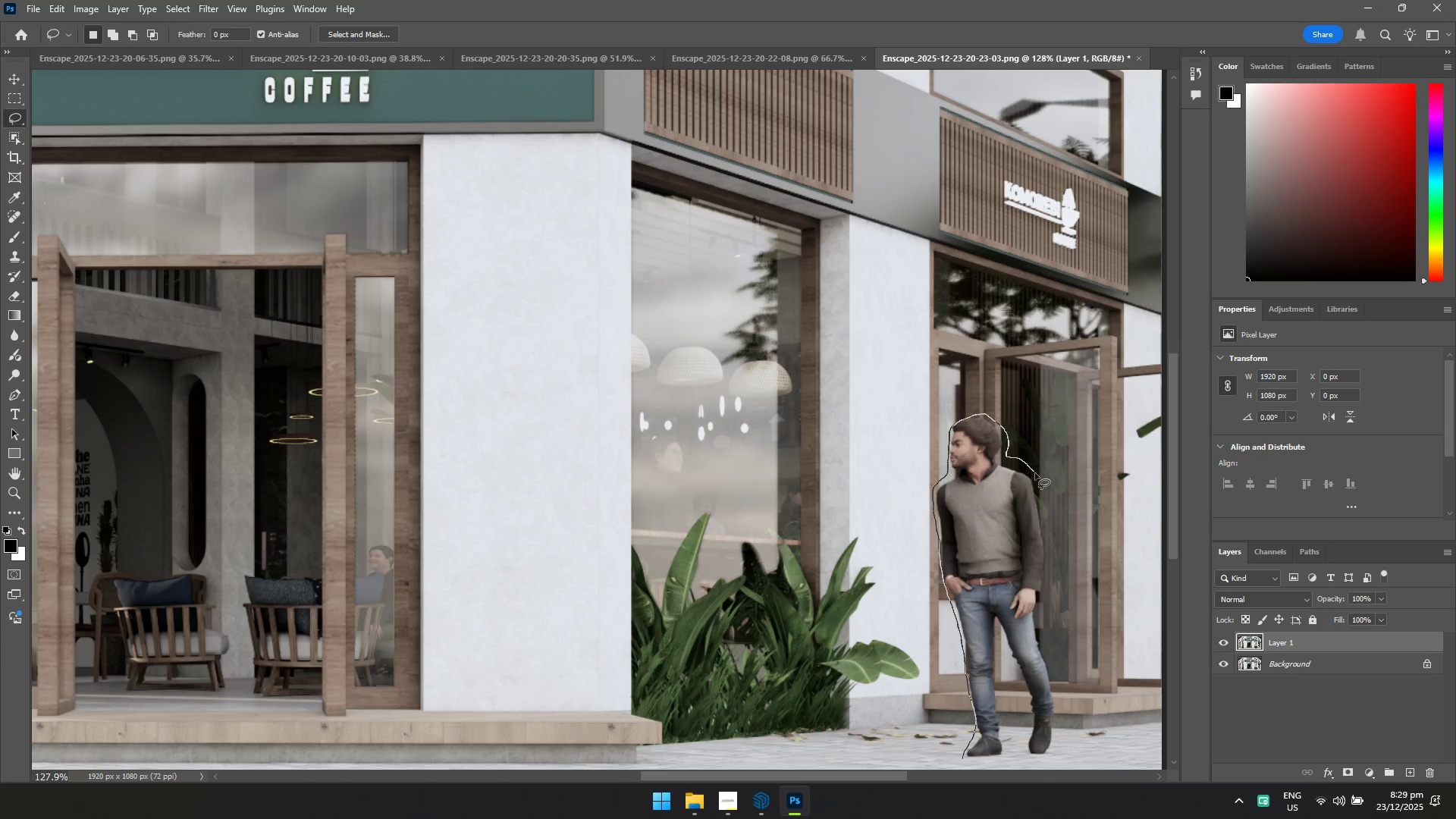 
left_click([197, 12])
 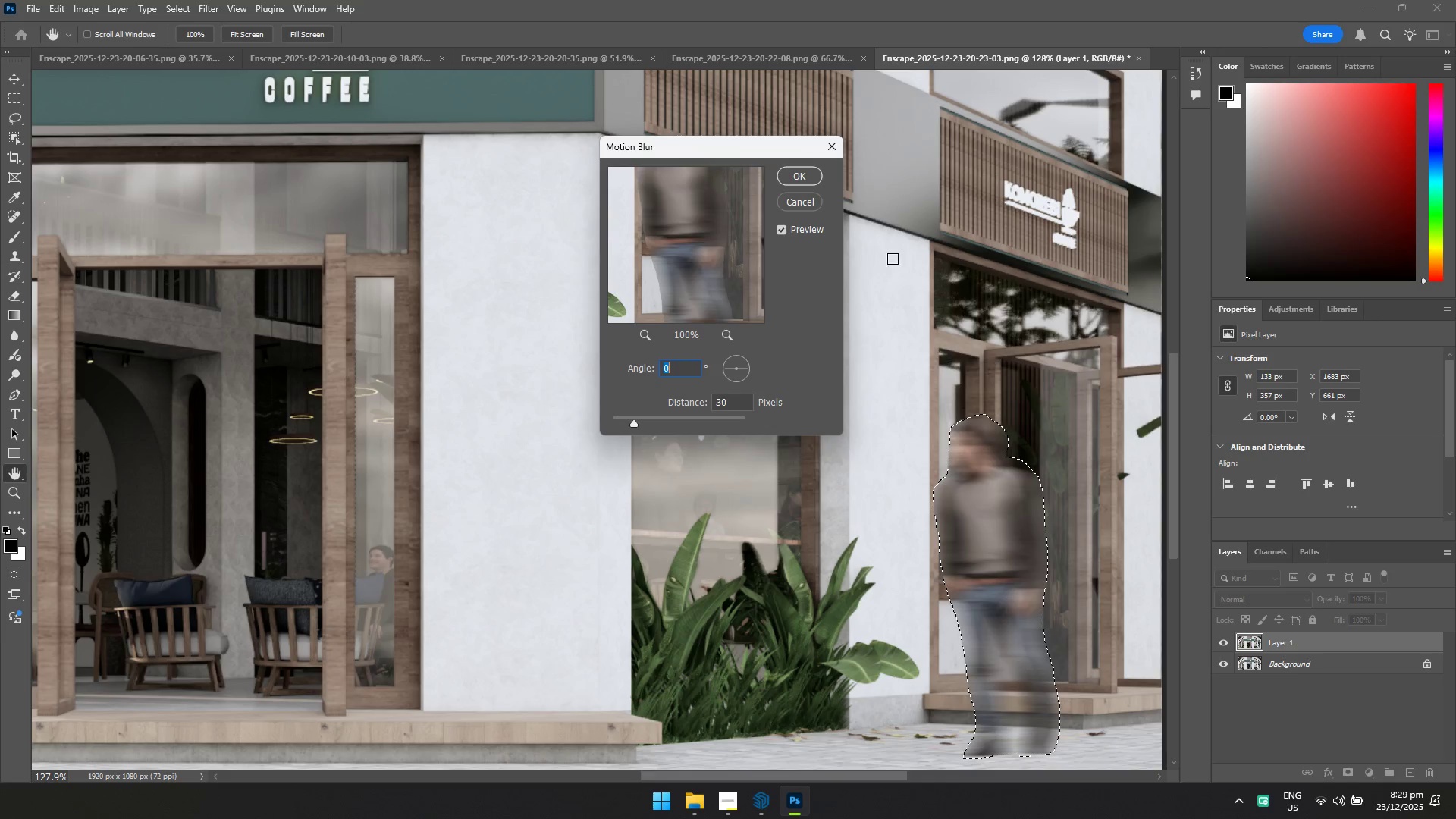 
left_click_drag(start_coordinate=[732, 402], to_coordinate=[705, 402])
 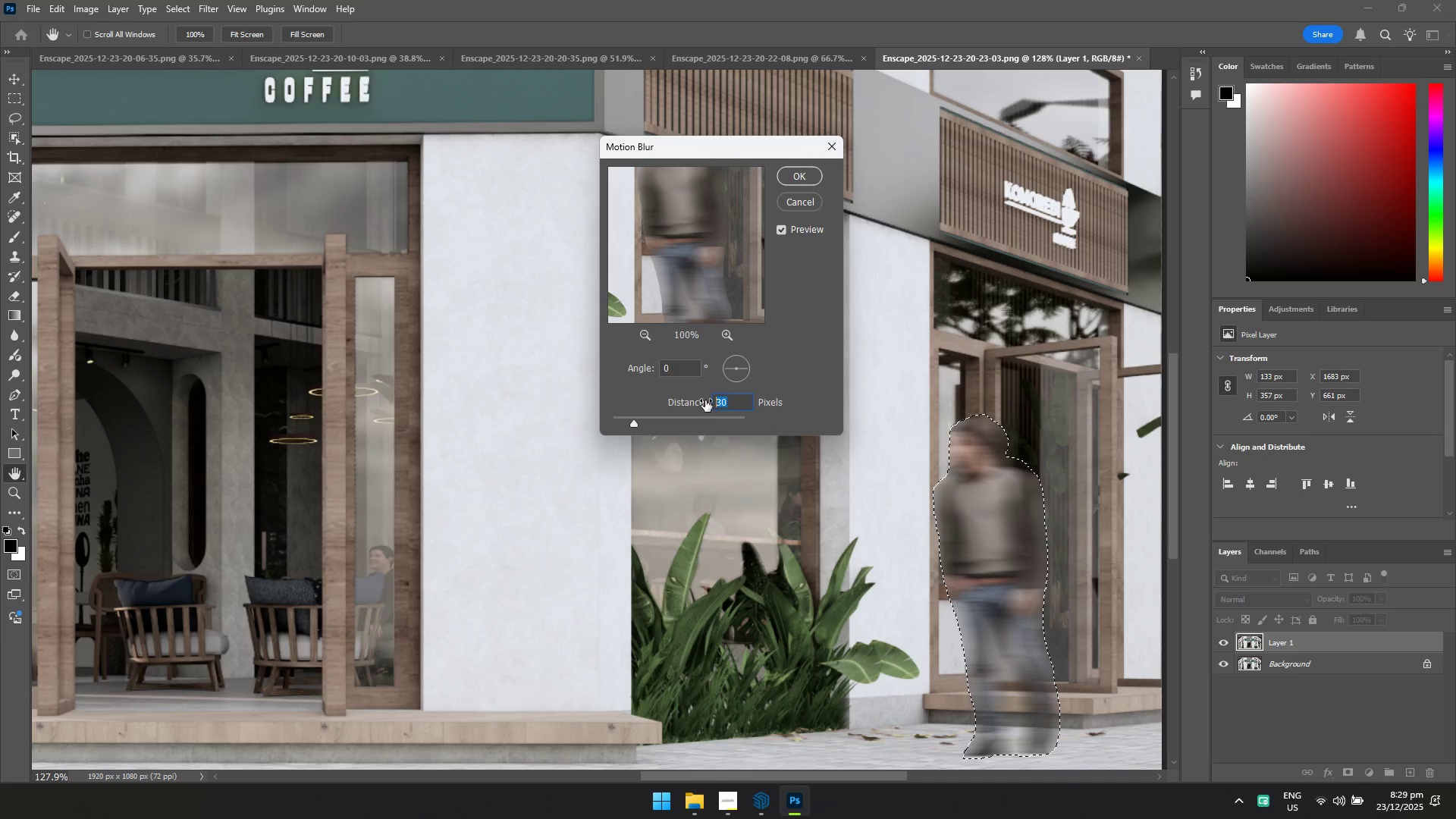 
type(10)
 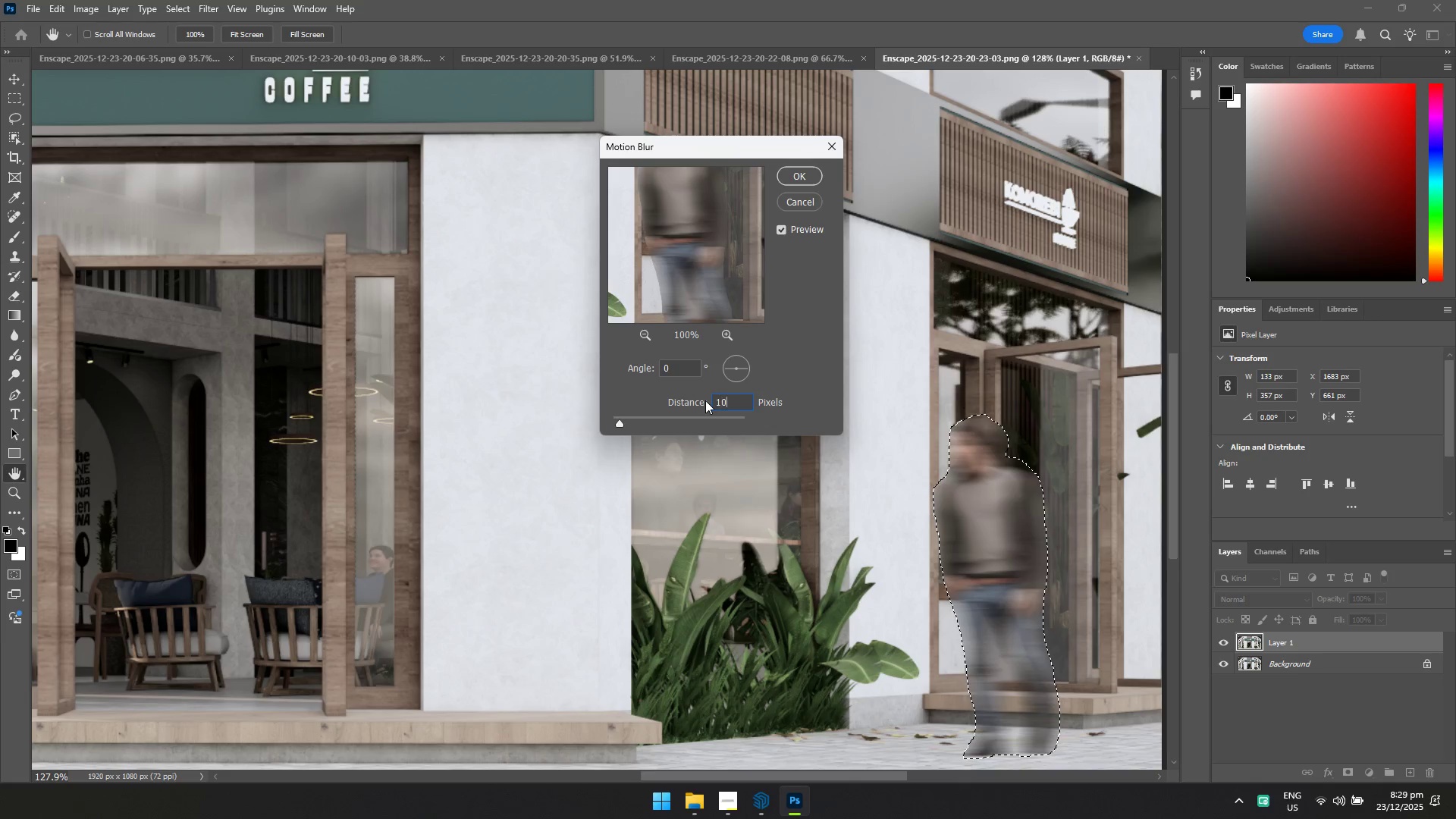 
key(Enter)
 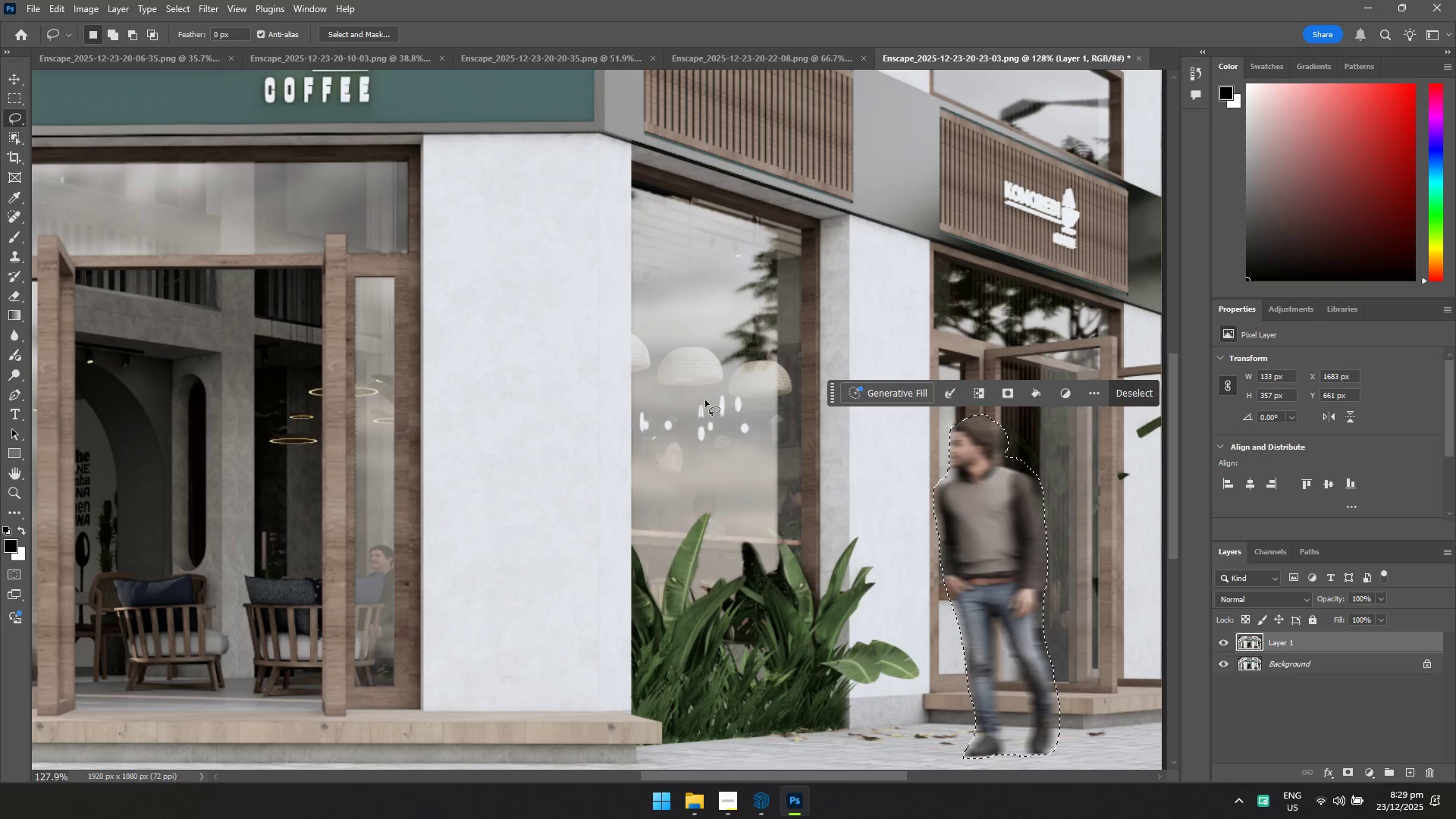 
right_click([713, 397])
 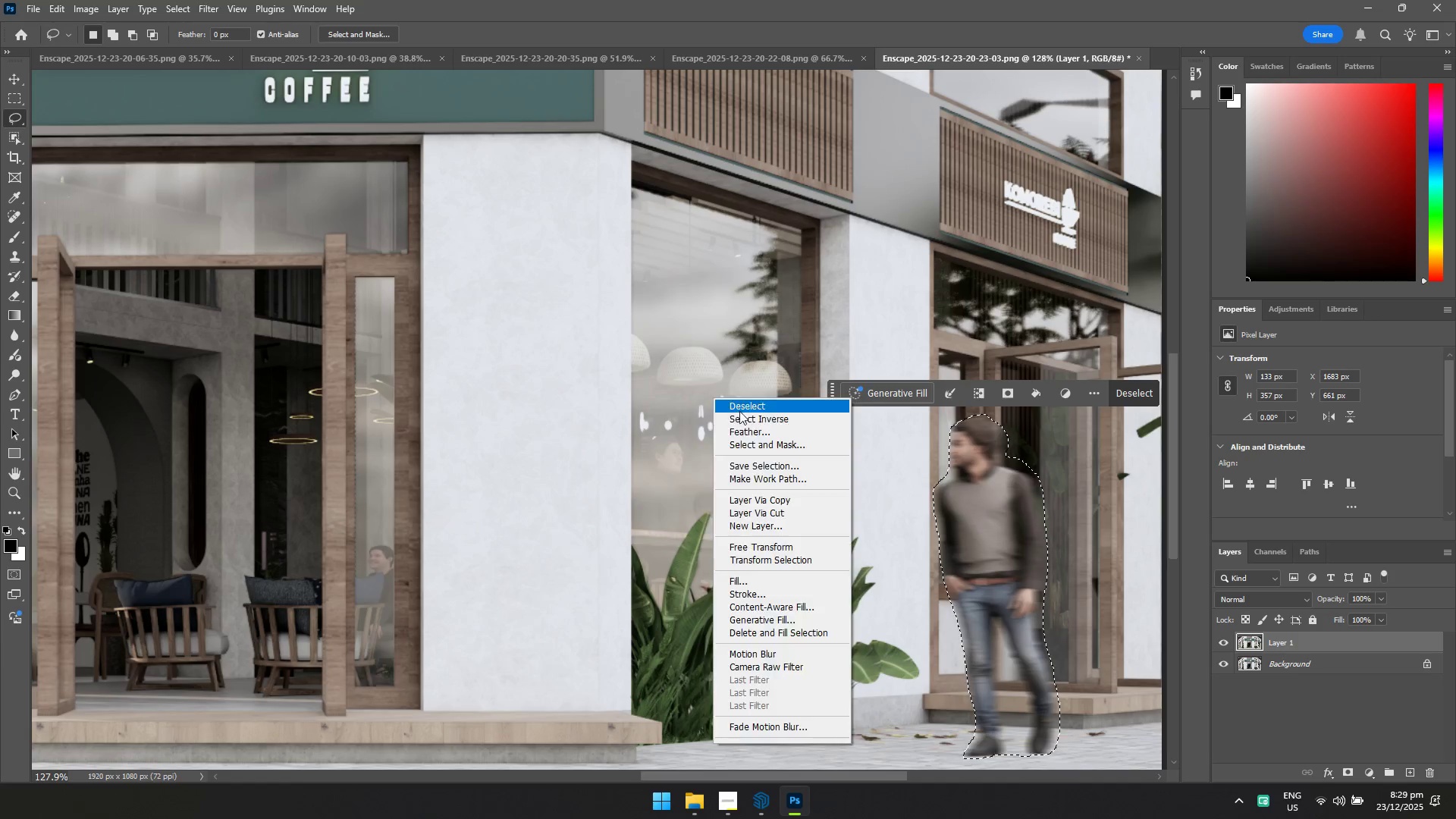 
left_click([742, 415])
 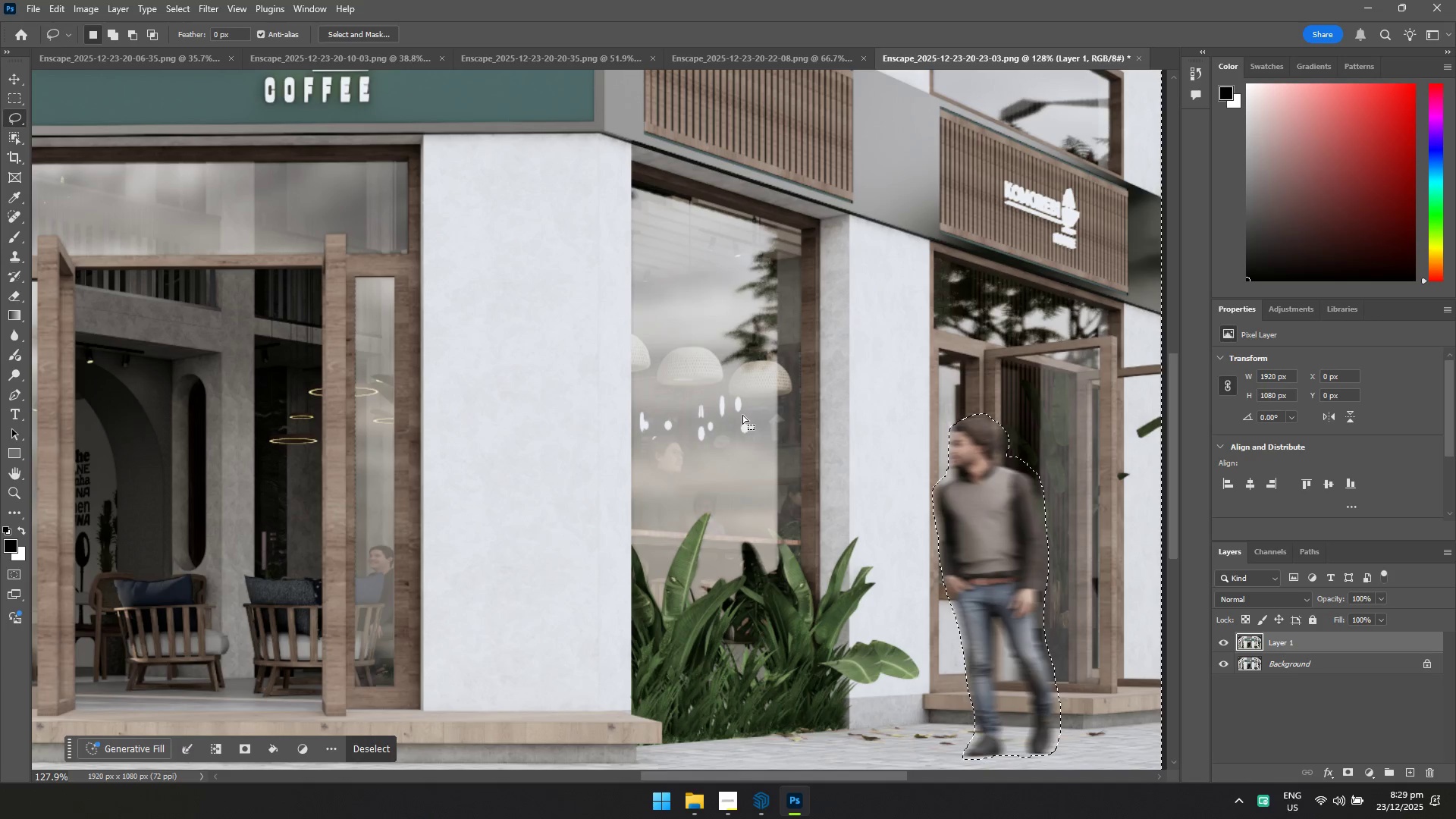 
right_click([720, 357])
 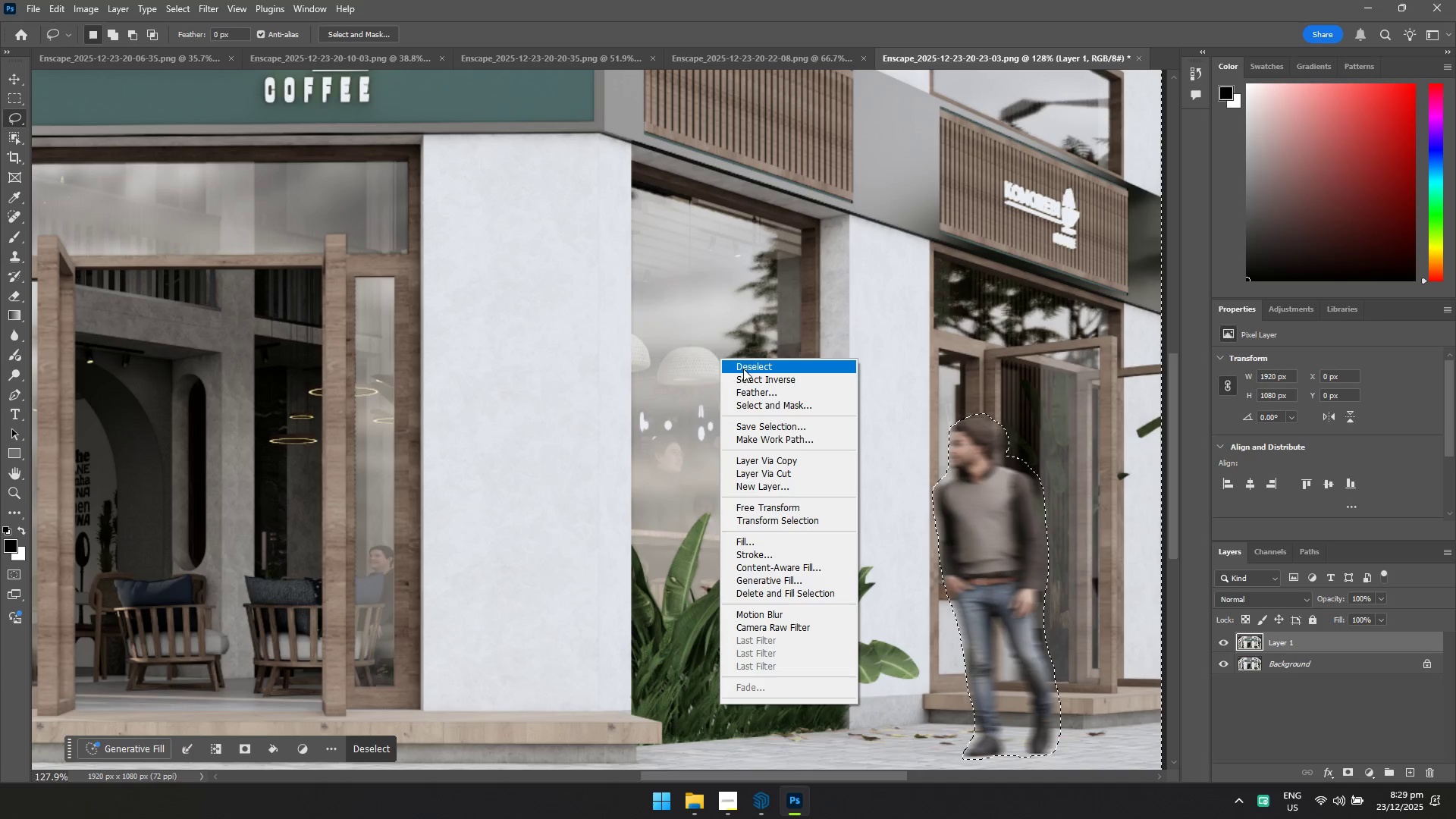 
left_click([746, 372])
 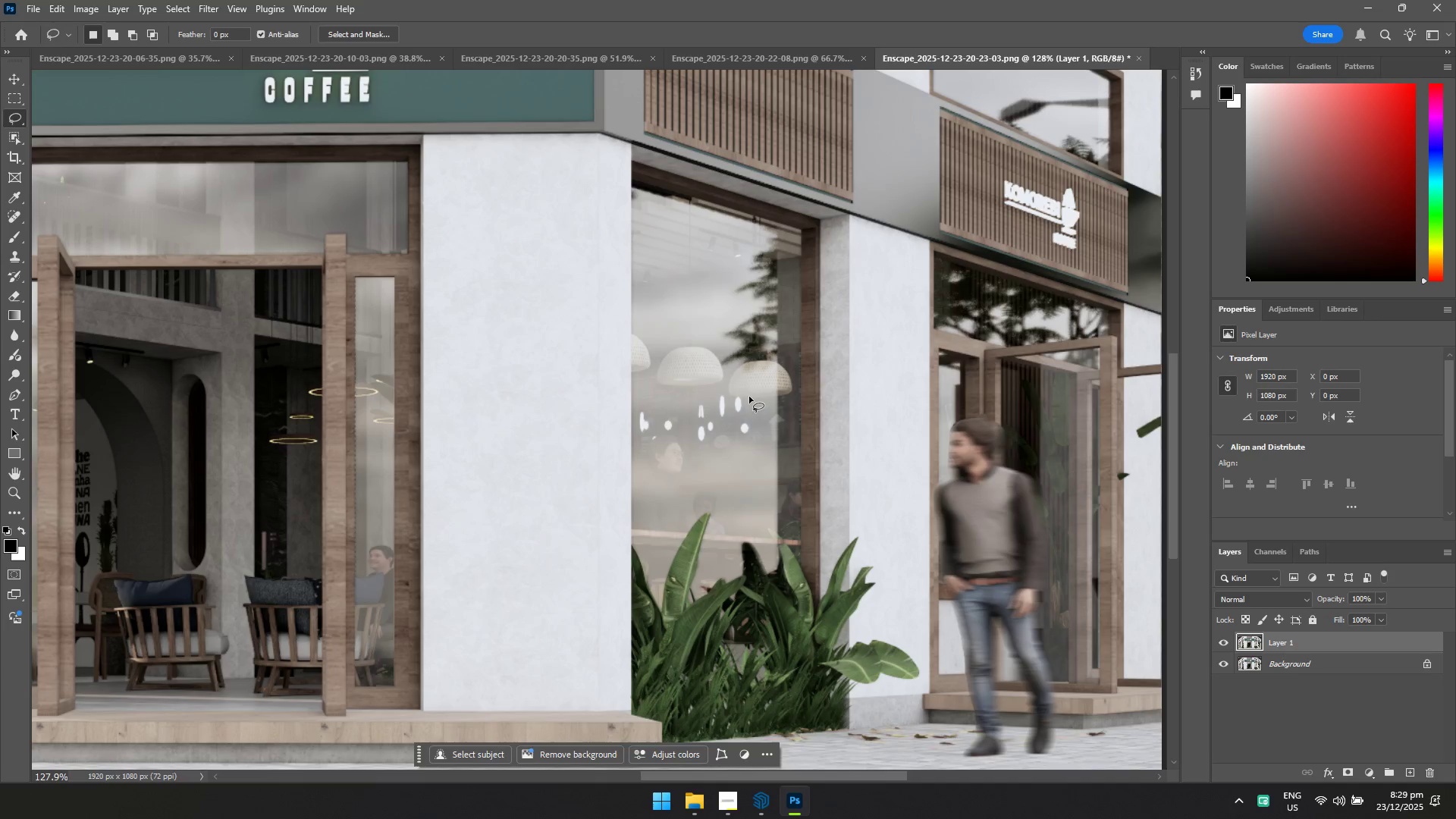 
hold_key(key=ControlLeft, duration=0.5)
 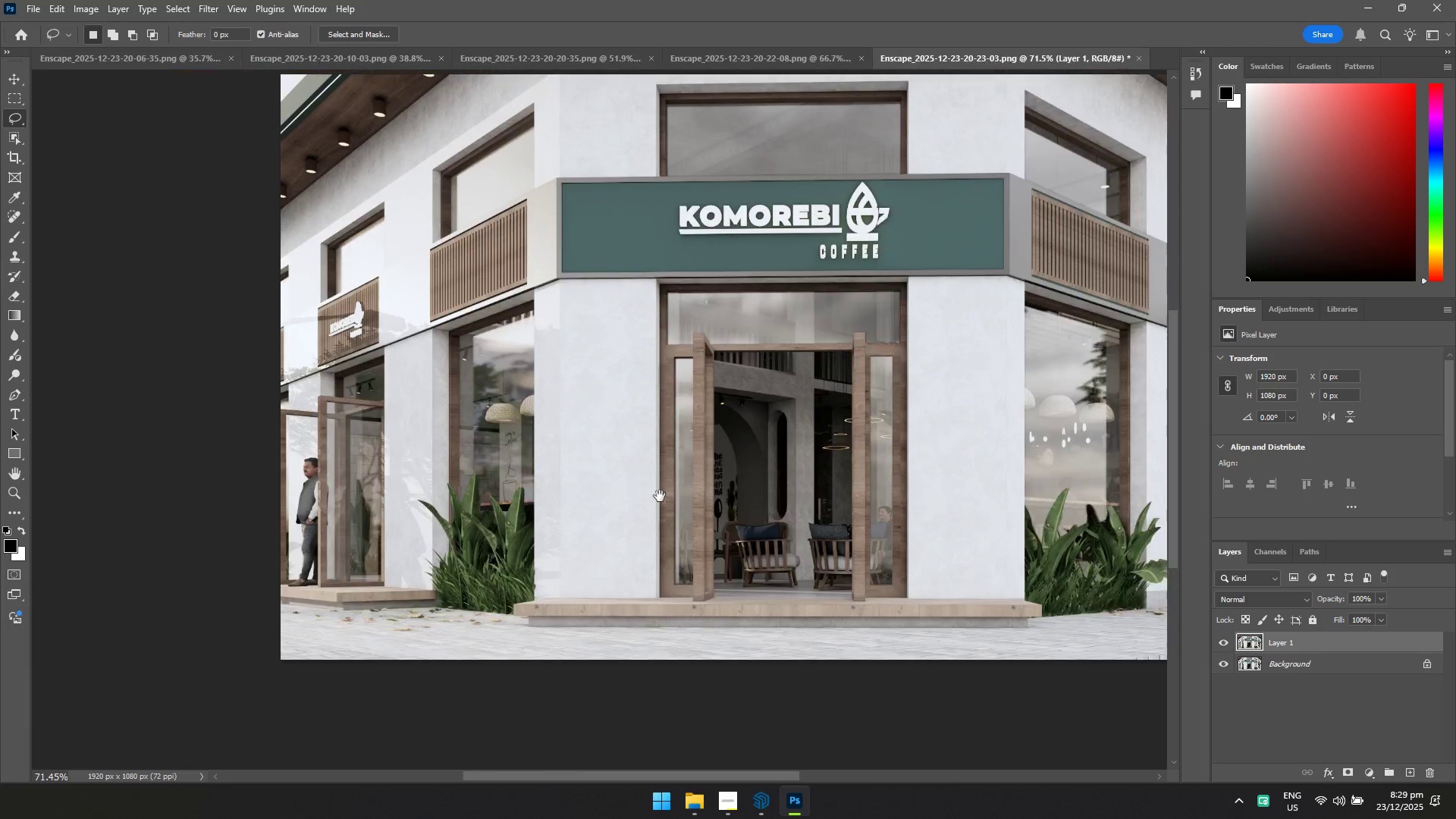 
hold_key(key=Space, duration=0.47)
 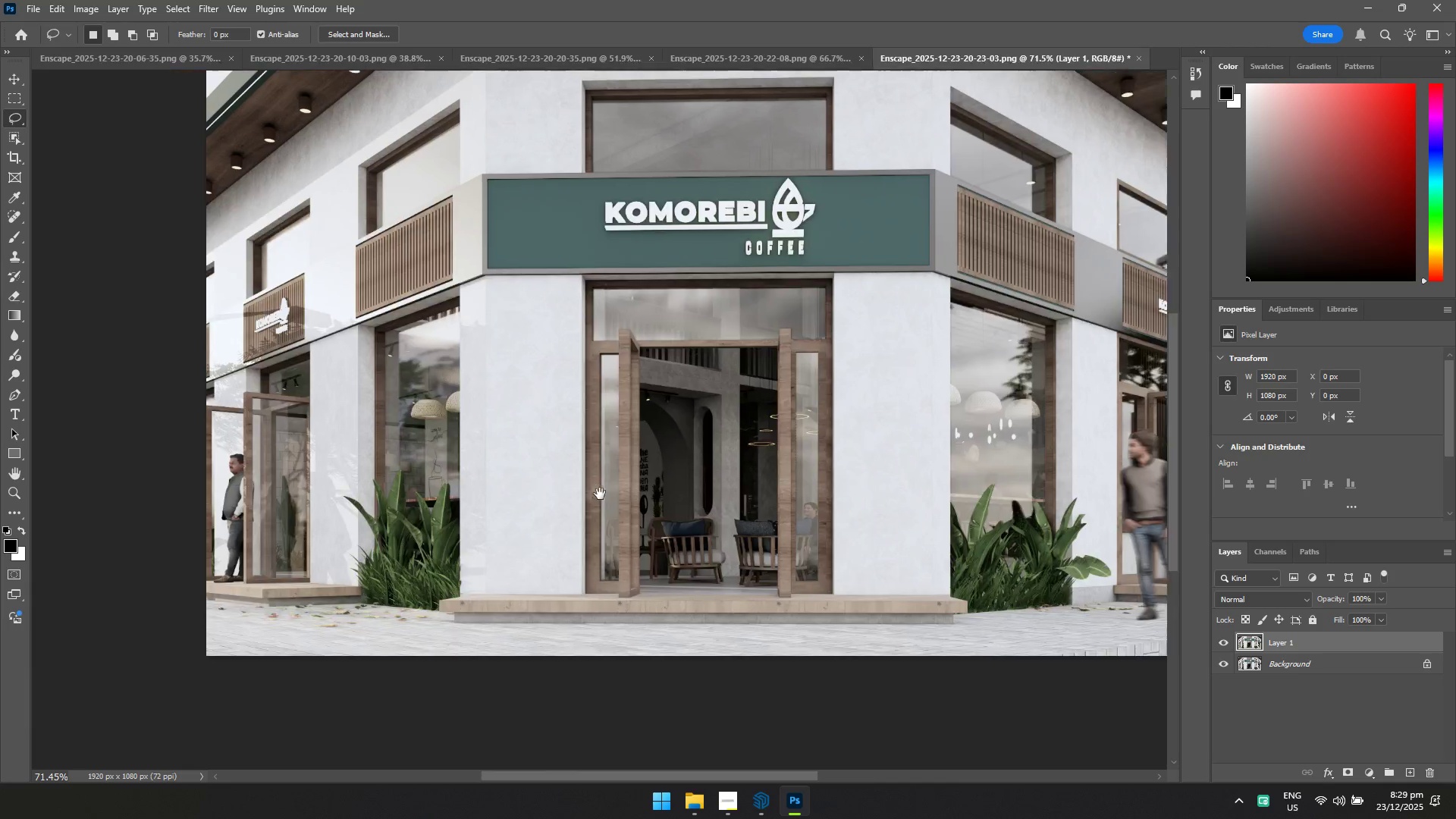 
left_click_drag(start_coordinate=[712, 442], to_coordinate=[671, 447])
 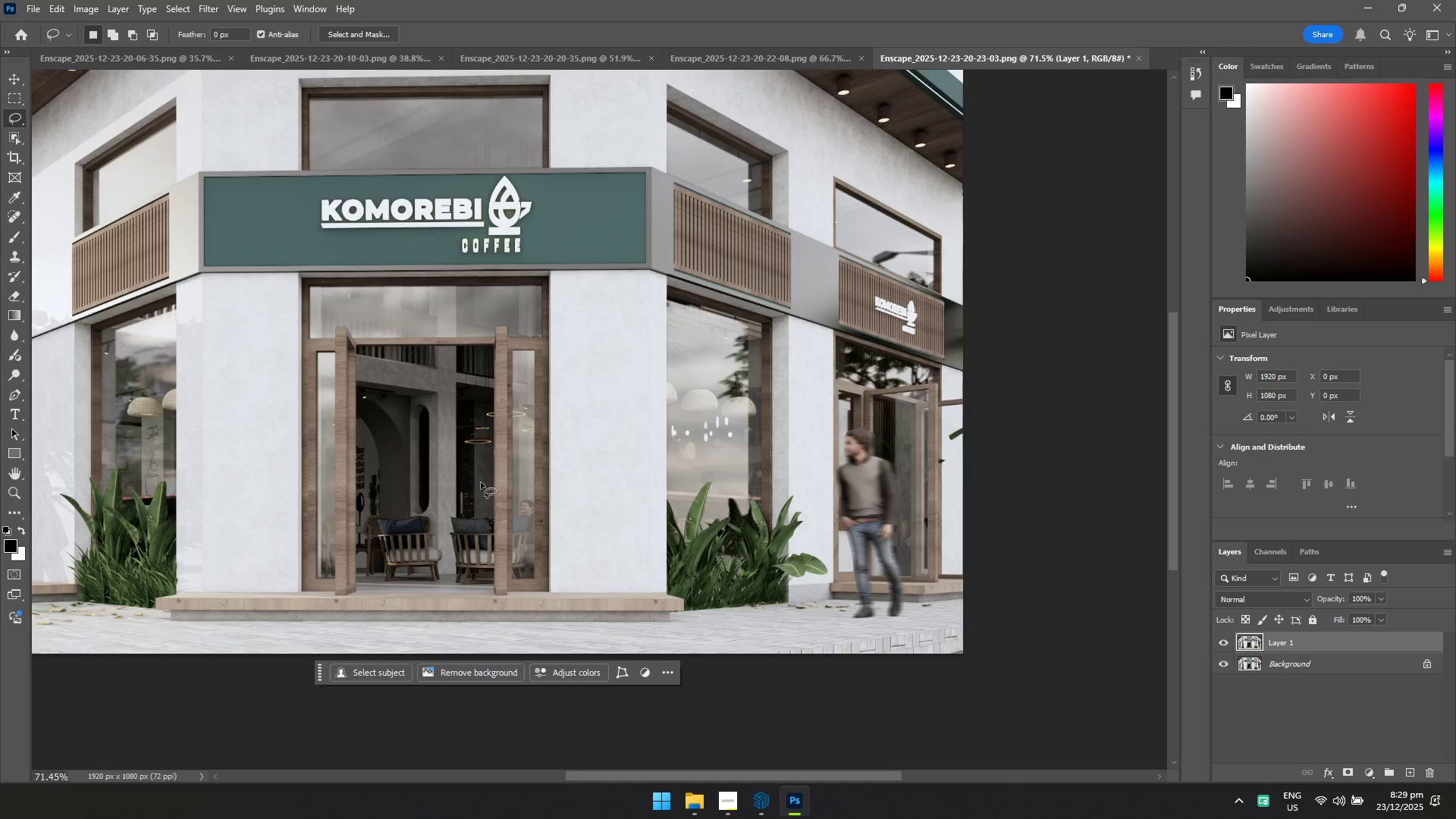 
hold_key(key=Space, duration=0.61)
 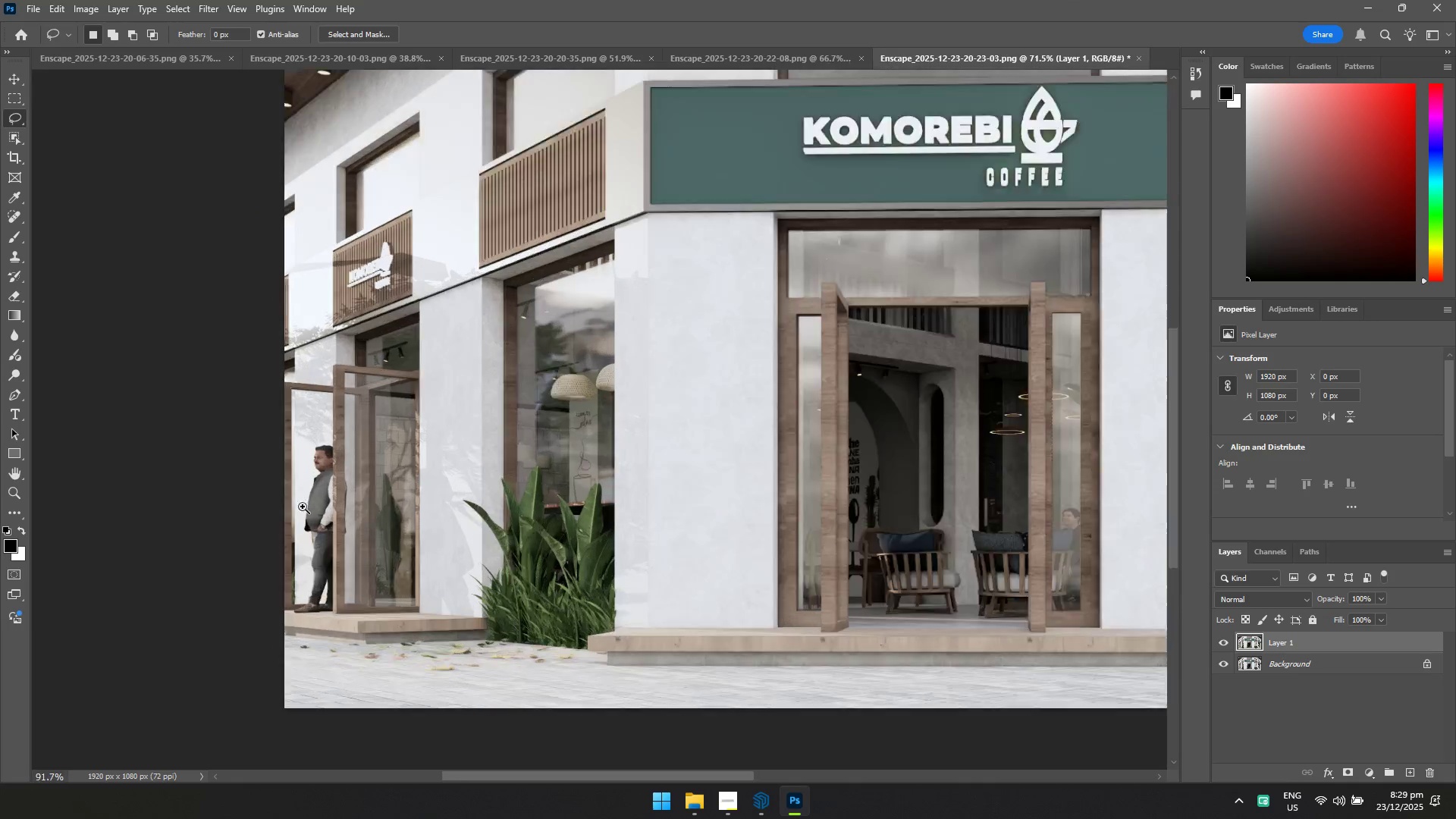 
left_click_drag(start_coordinate=[301, 490], to_coordinate=[663, 496])
 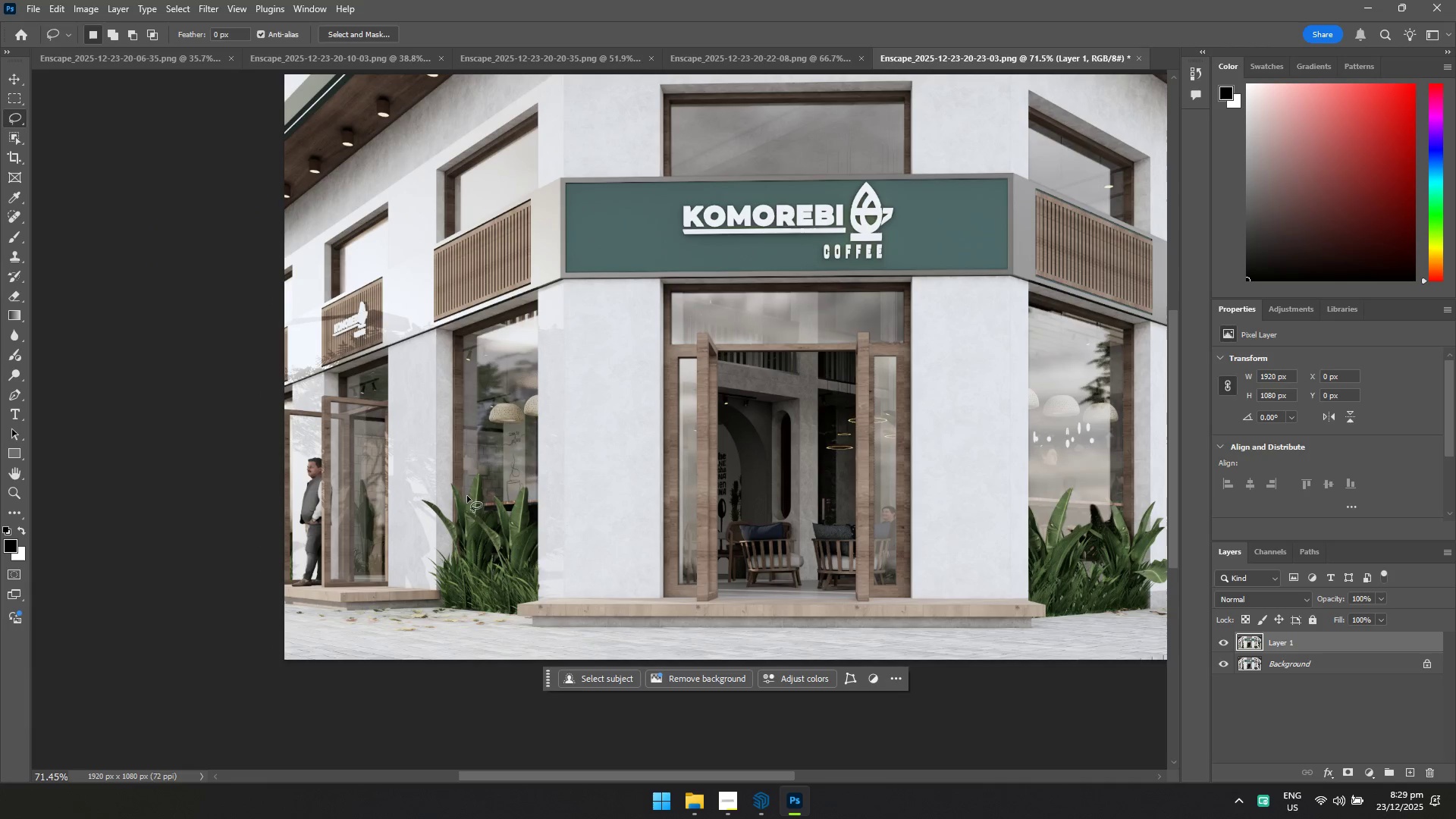 
hold_key(key=ControlLeft, duration=0.77)
 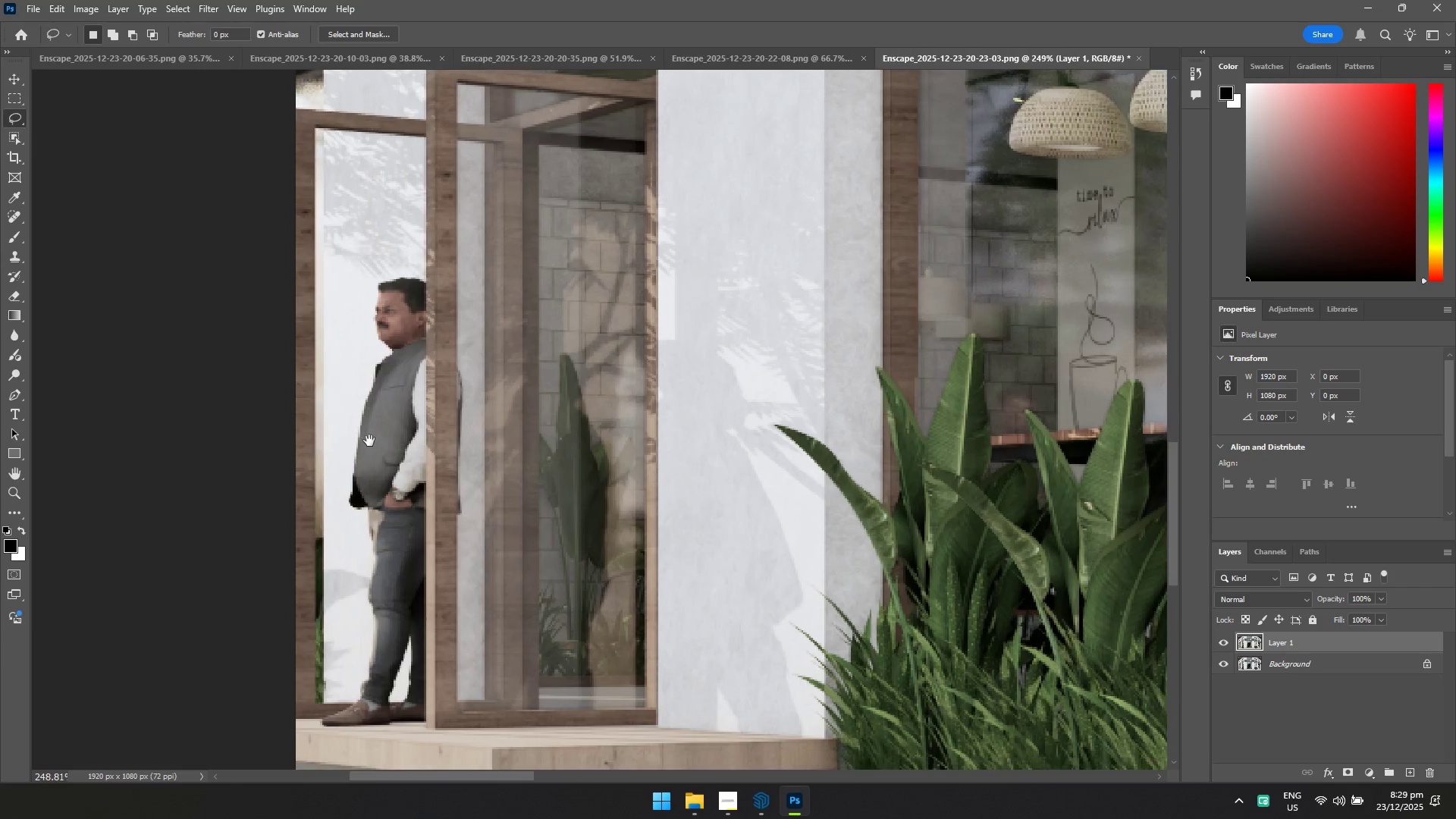 
hold_key(key=Space, duration=0.7)
 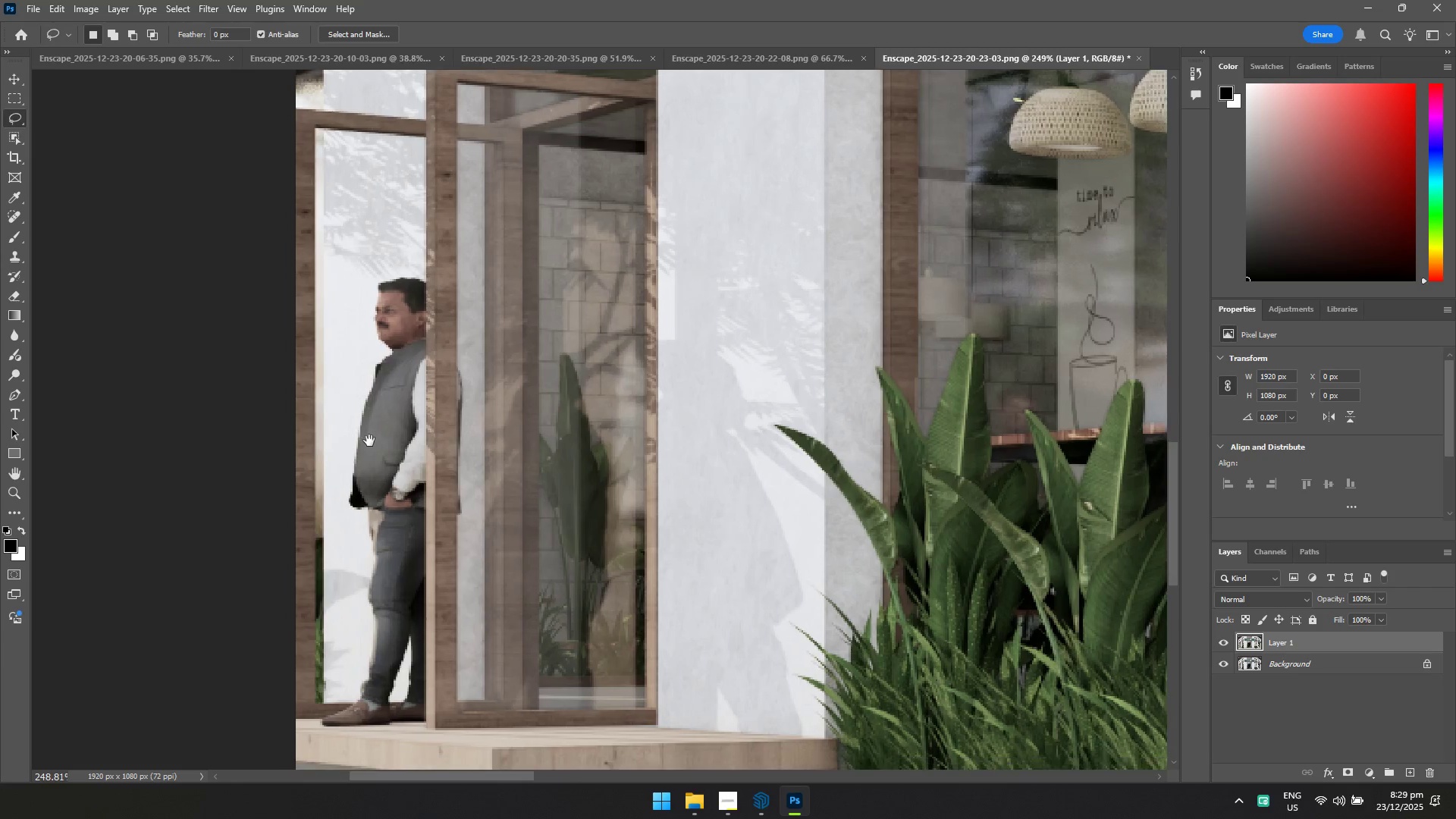 
left_click_drag(start_coordinate=[278, 497], to_coordinate=[355, 531])
 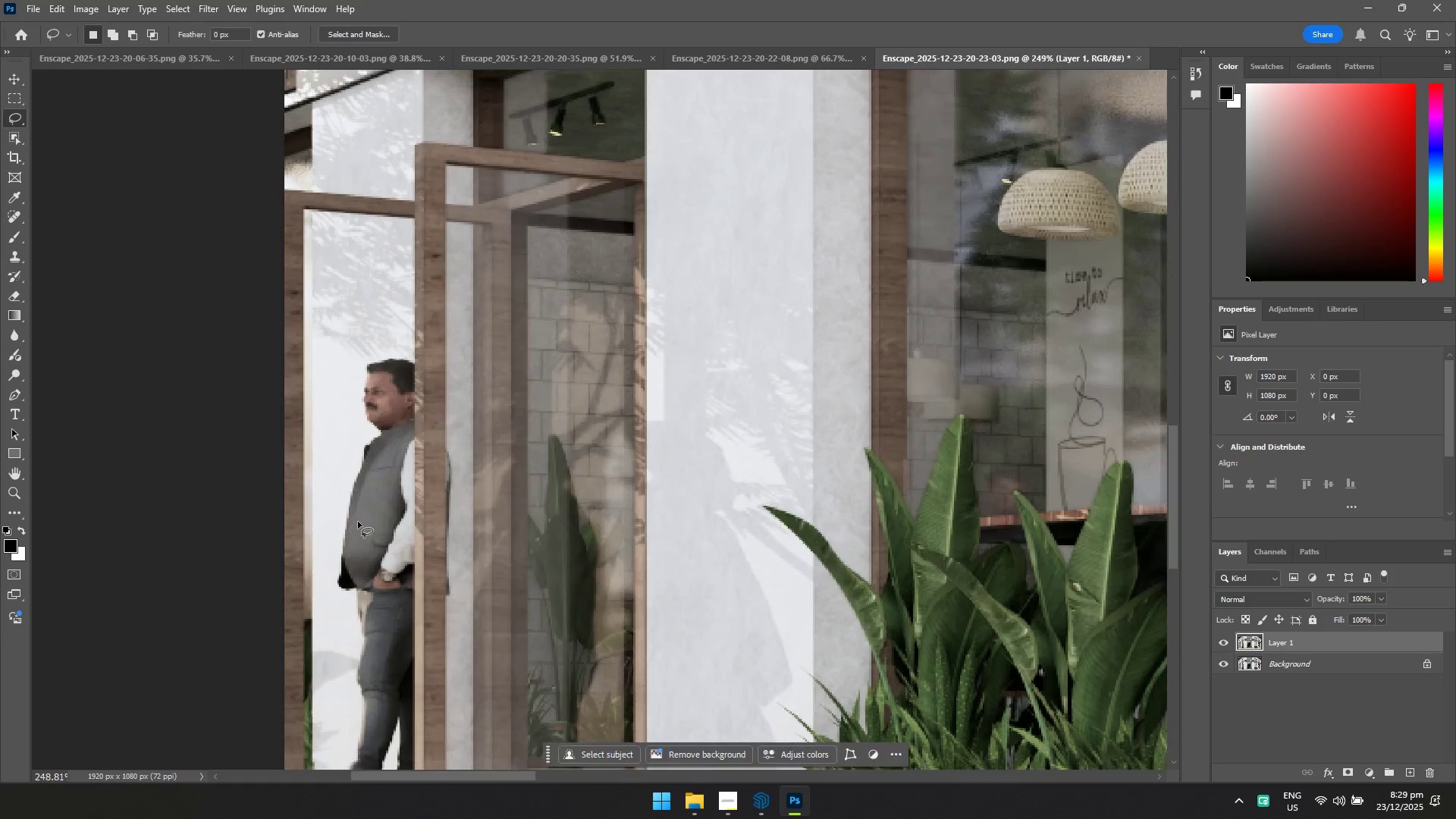 
hold_key(key=Space, duration=0.42)
 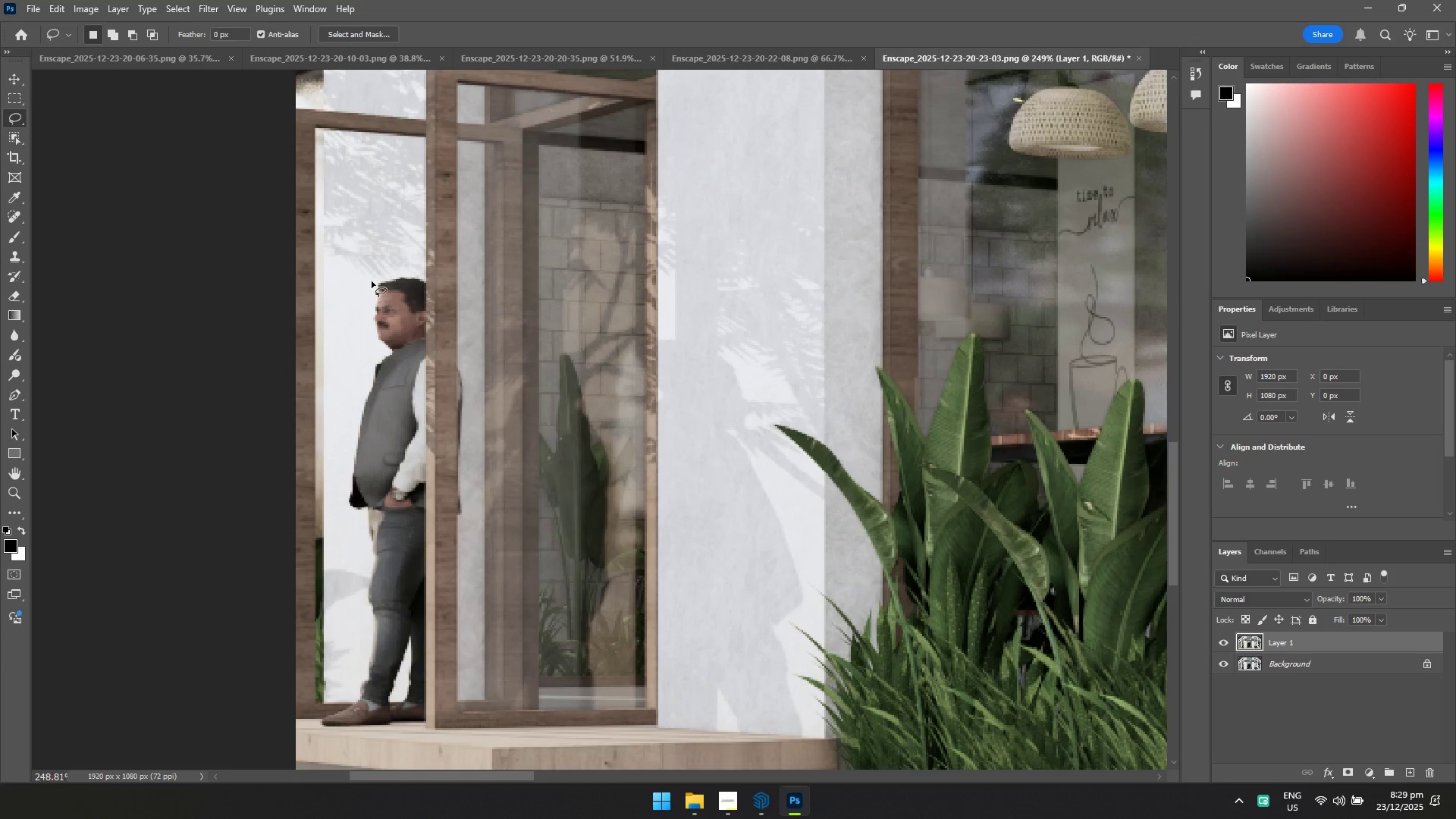 
left_click_drag(start_coordinate=[358, 522], to_coordinate=[369, 441])
 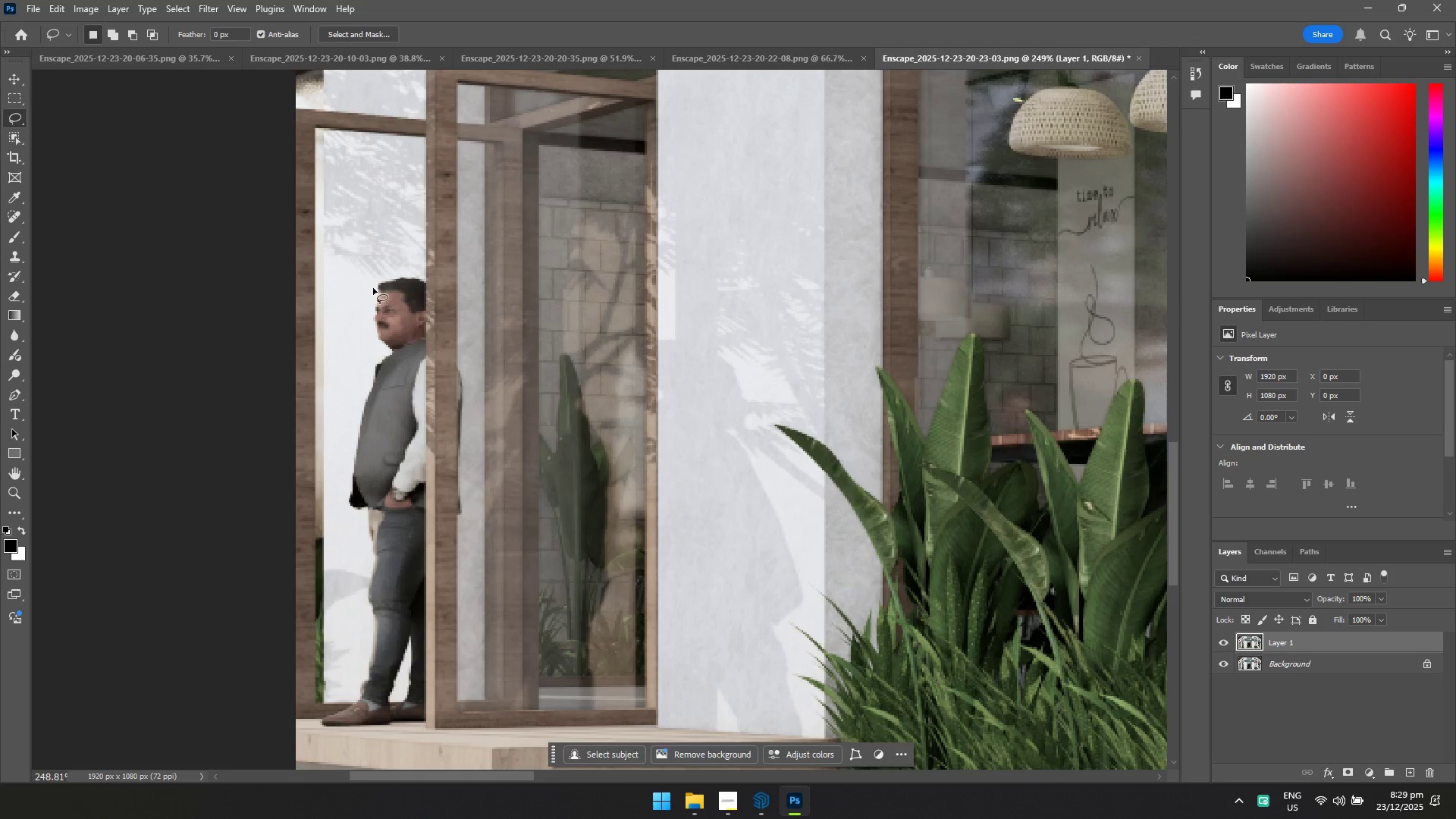 
left_click_drag(start_coordinate=[372, 281], to_coordinate=[378, 281])
 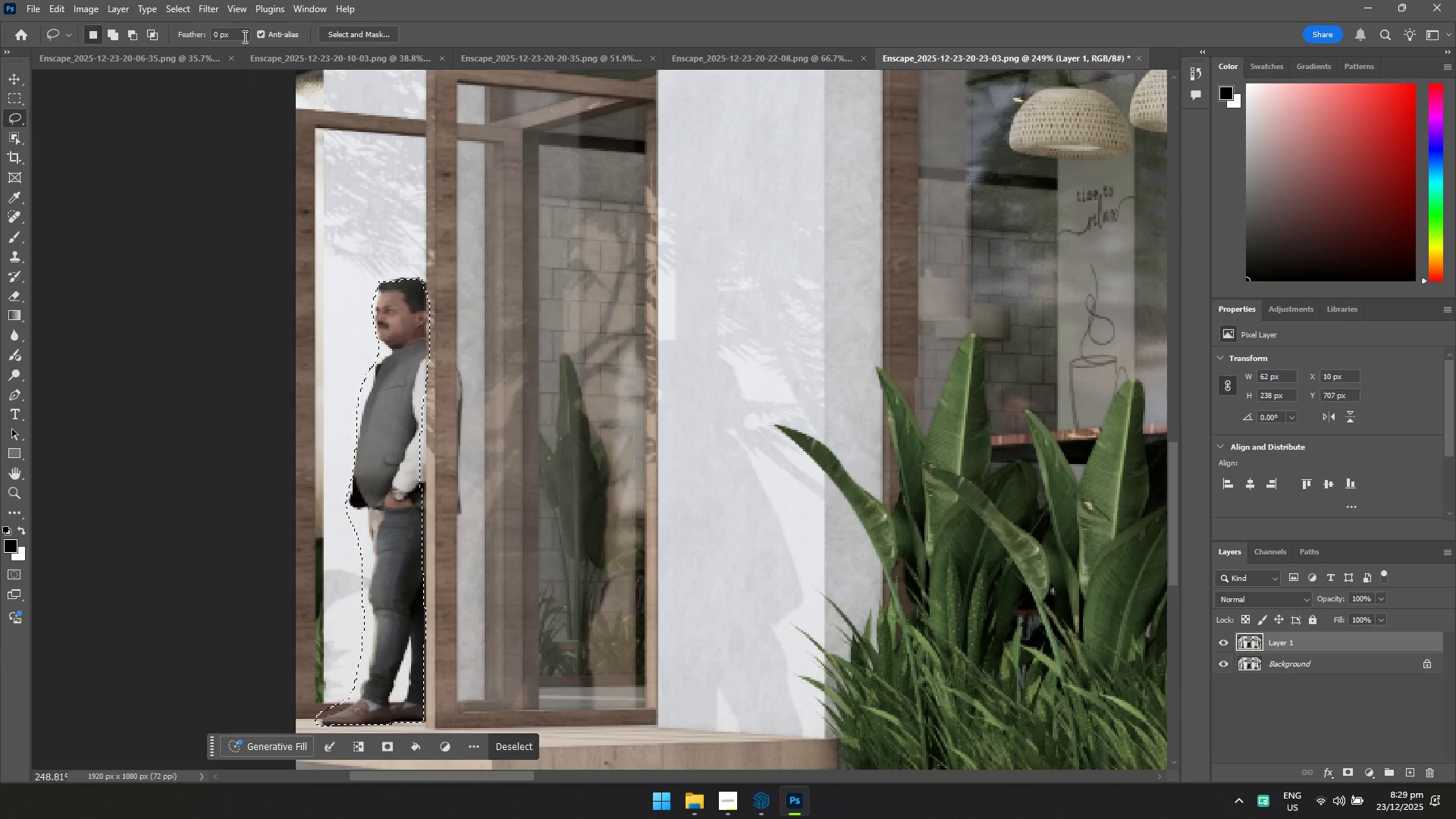 
left_click([205, 12])
 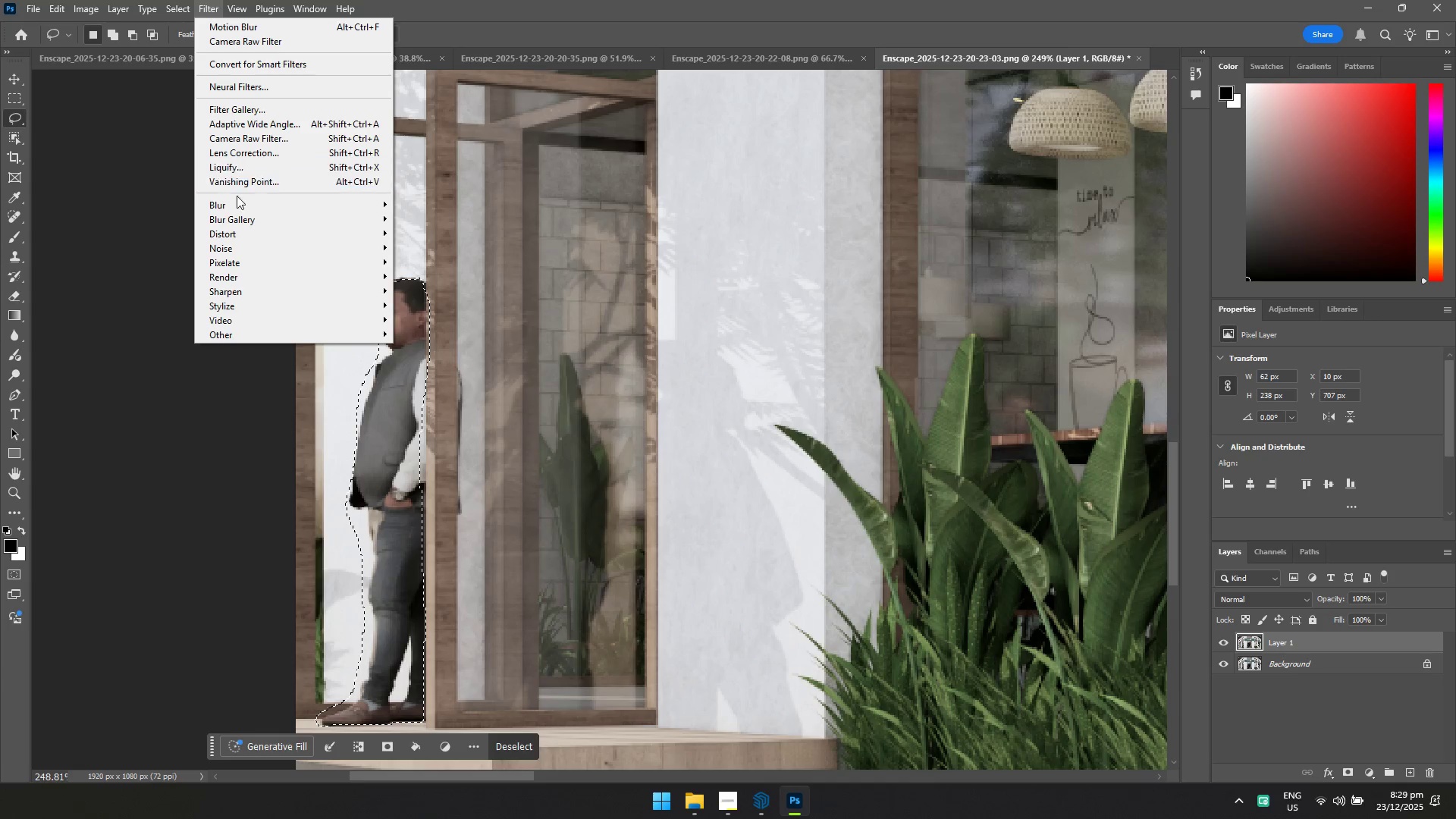 
left_click([238, 203])
 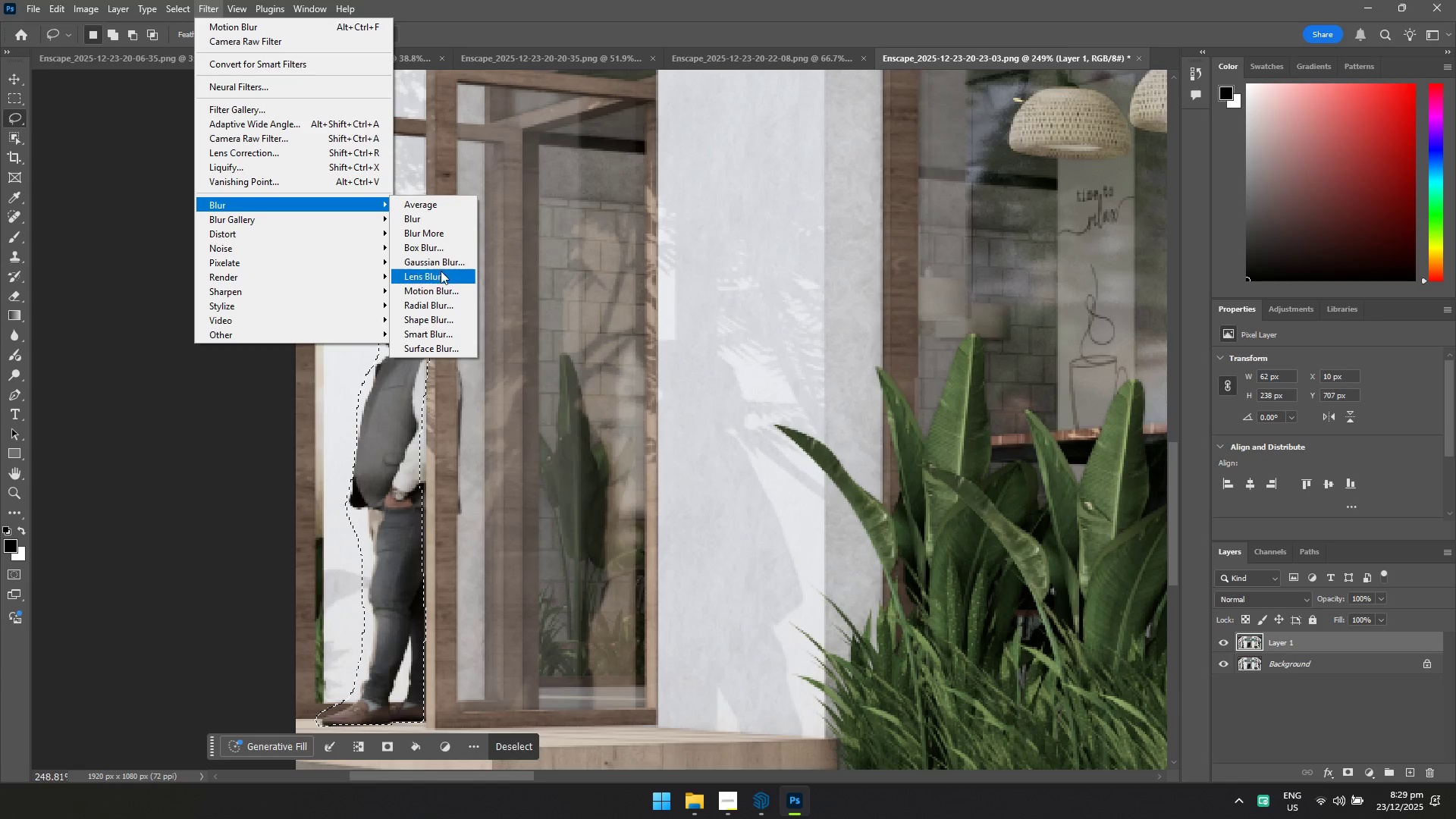 
left_click([444, 293])
 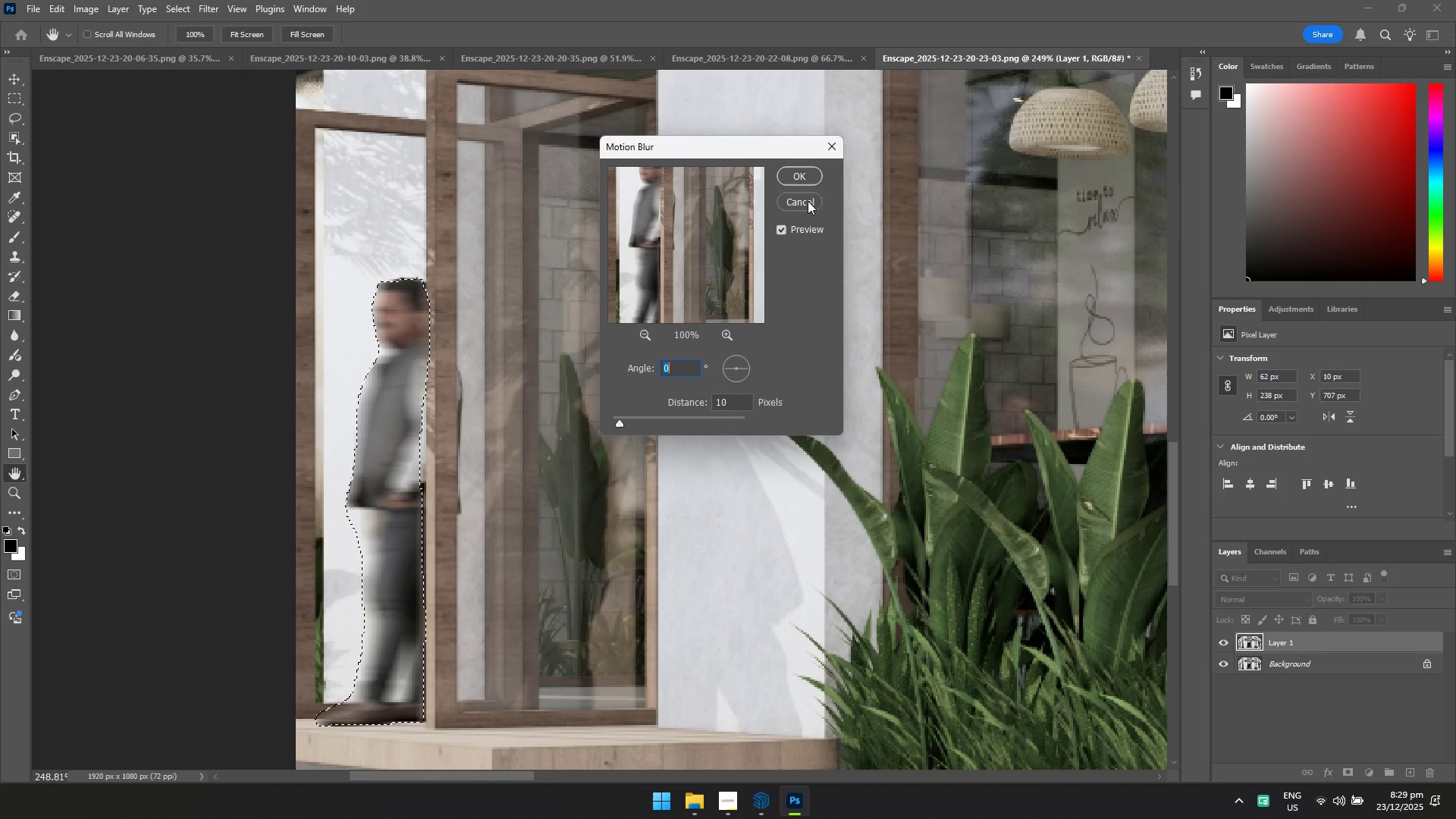 
left_click([815, 171])
 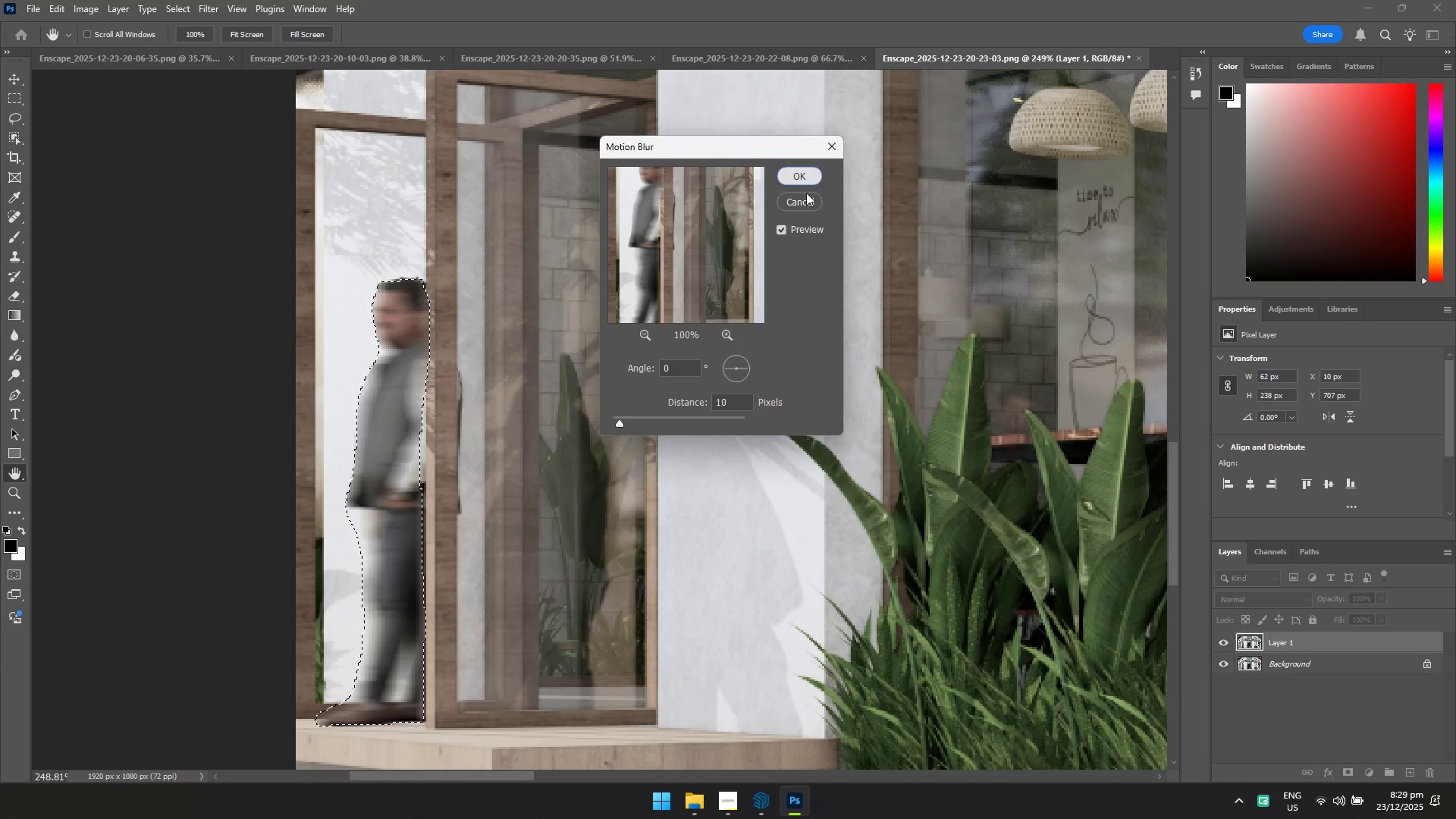 
right_click([795, 220])
 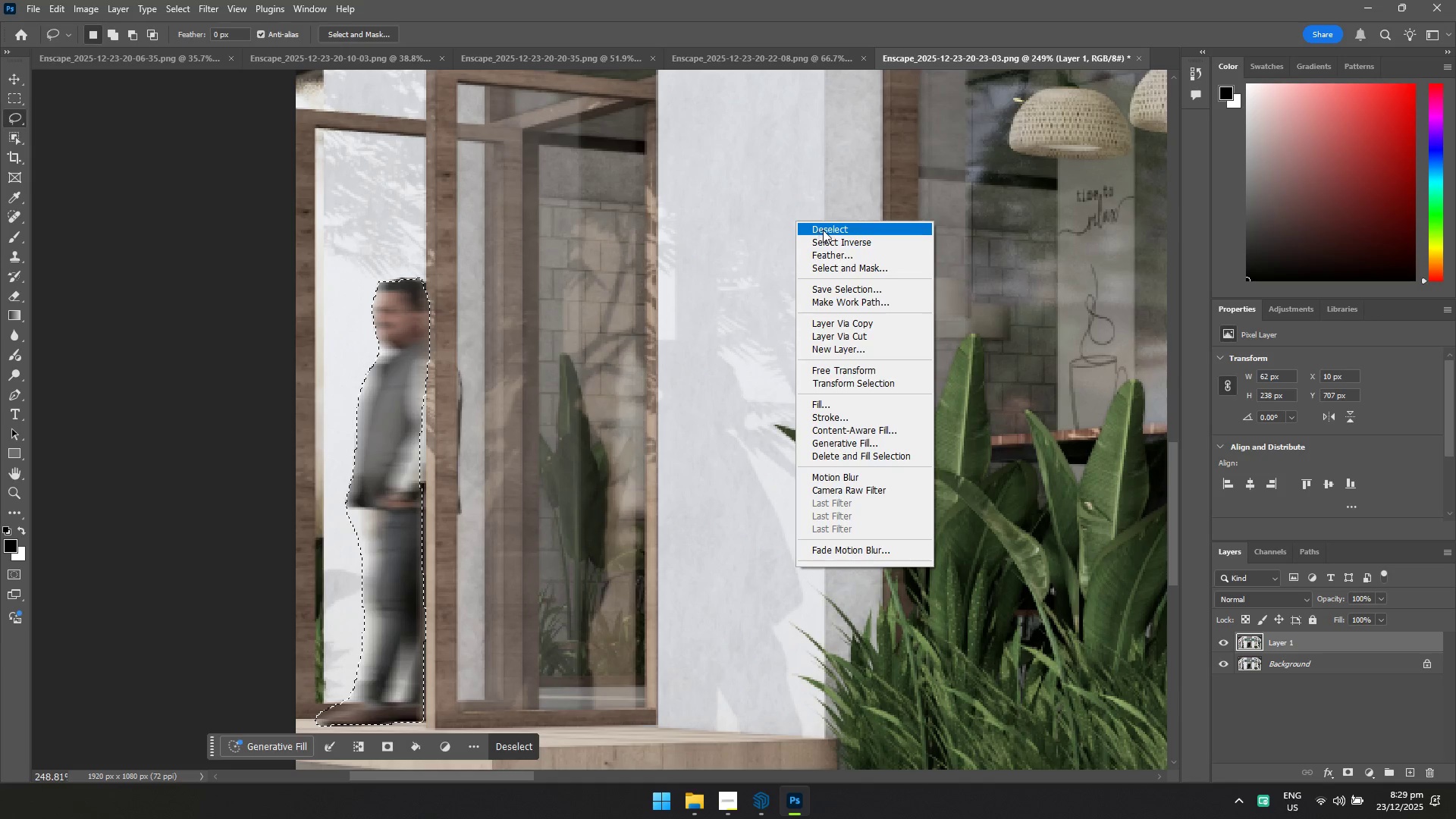 
left_click([824, 231])
 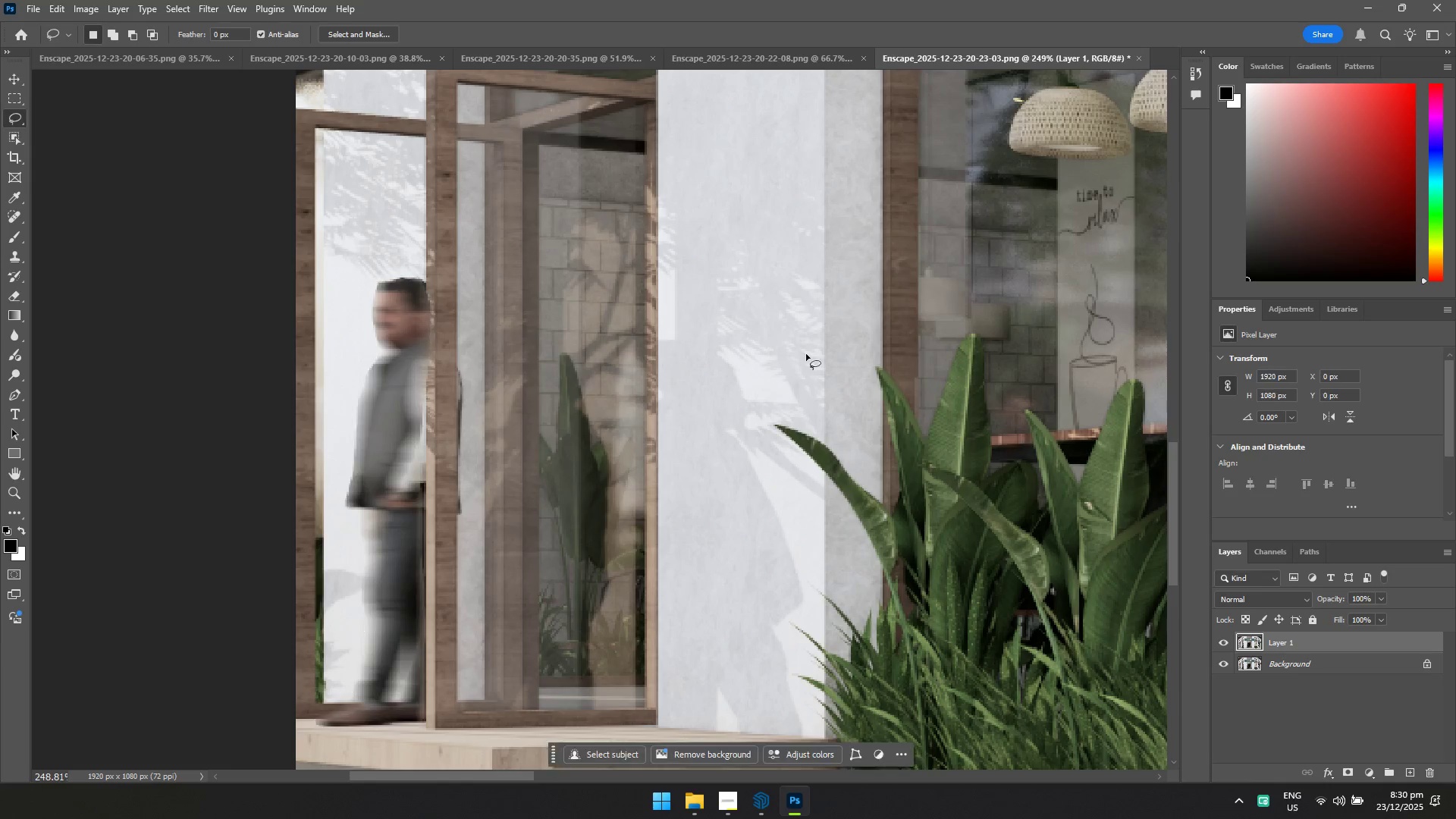 
hold_key(key=Space, duration=0.62)
 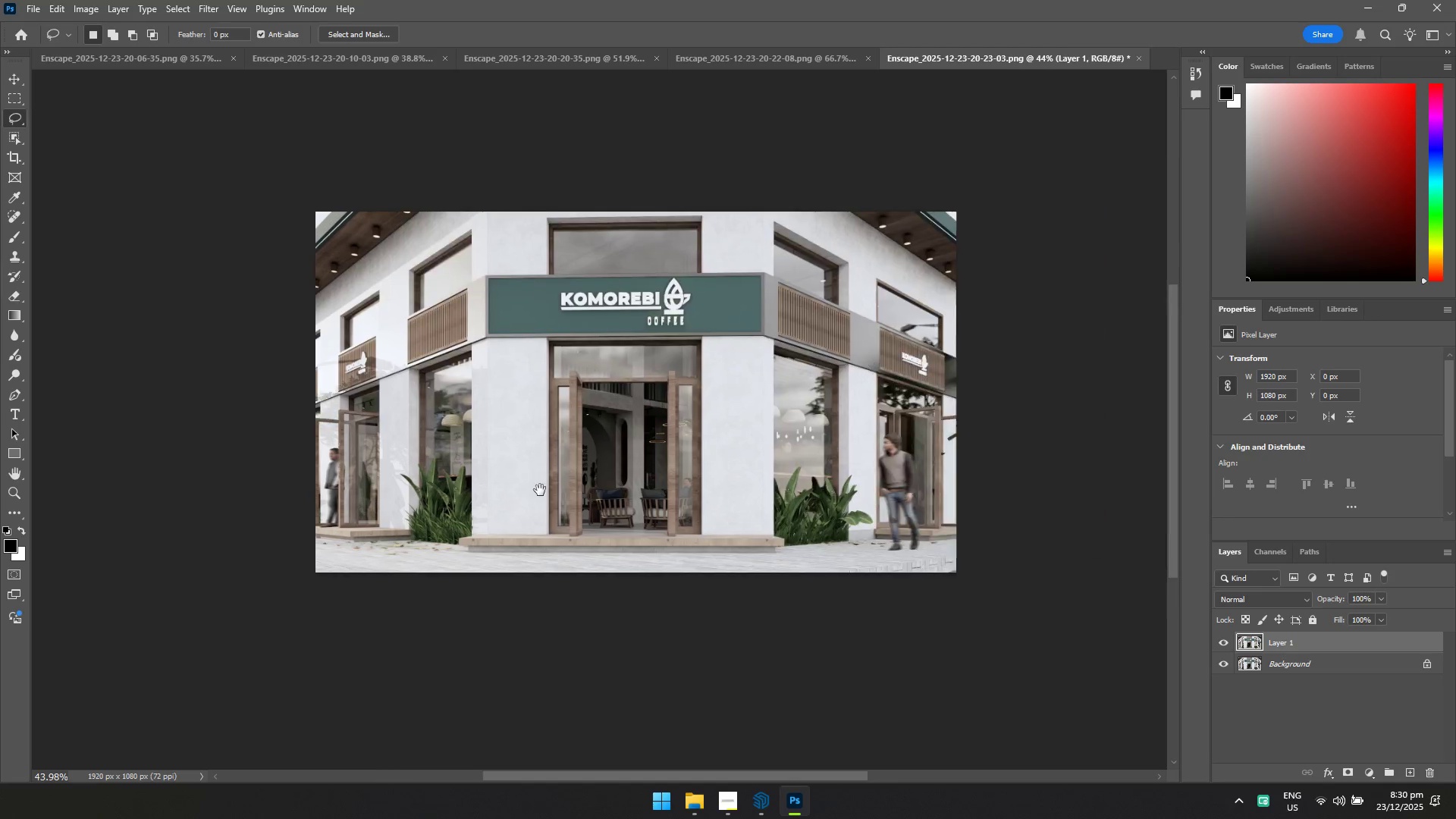 
hold_key(key=ControlLeft, duration=0.64)
left_click_drag(start_coordinate=[833, 410], to_coordinate=[730, 431])
 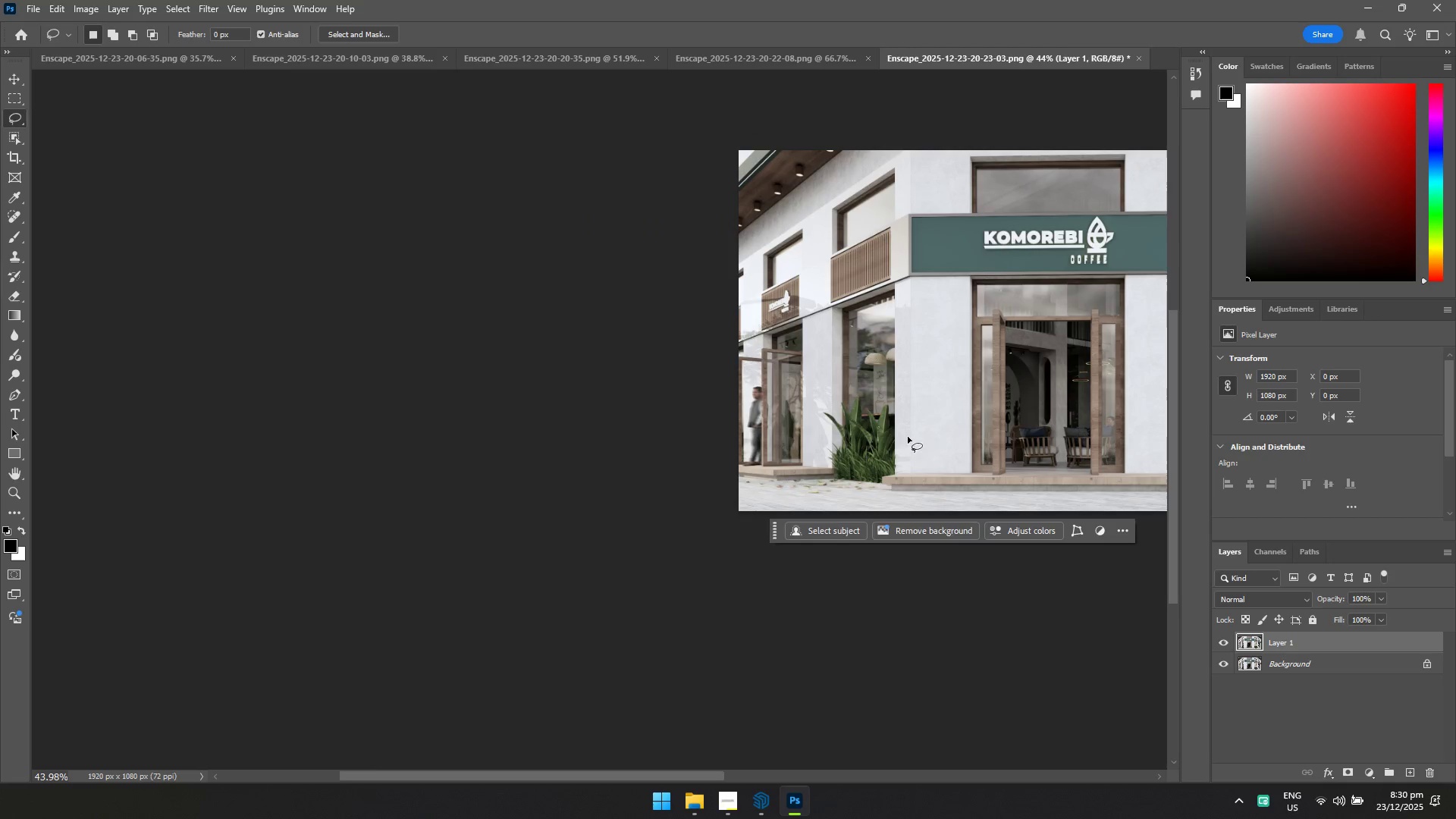 
hold_key(key=Space, duration=0.81)
 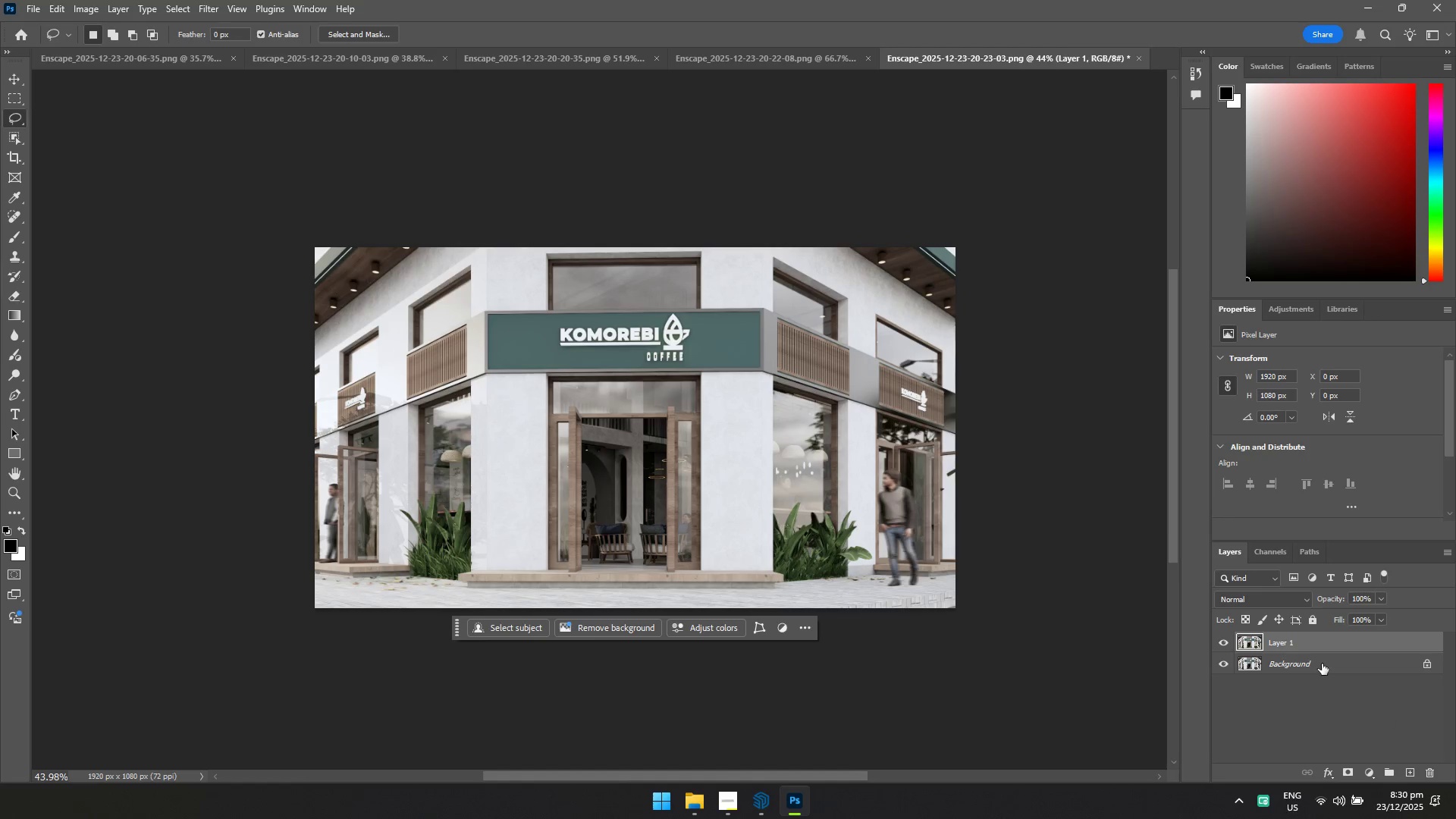 
left_click_drag(start_coordinate=[963, 428], to_coordinate=[540, 523])
 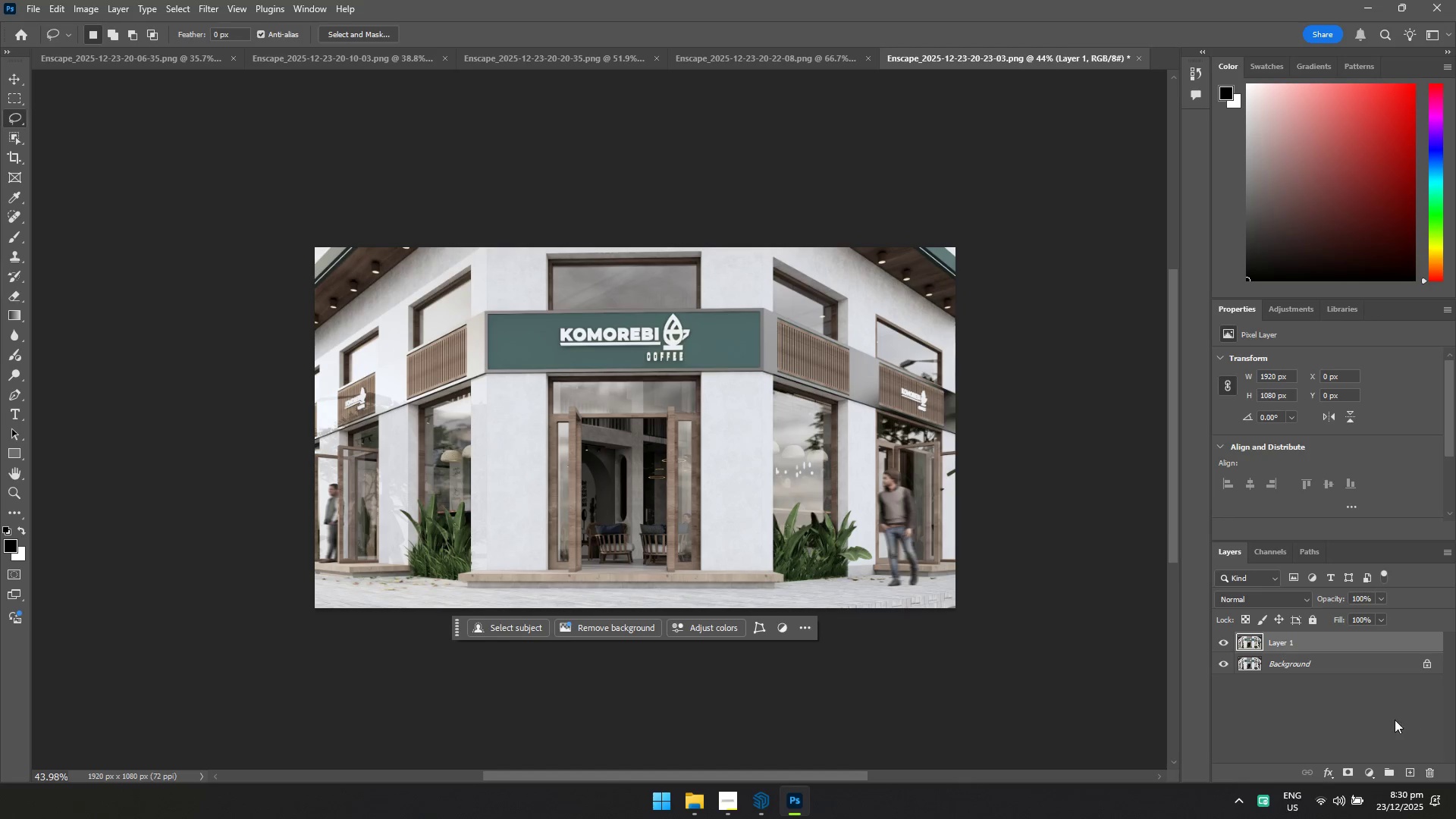 
hold_key(key=ShiftLeft, duration=0.44)
left_click([1319, 661])
 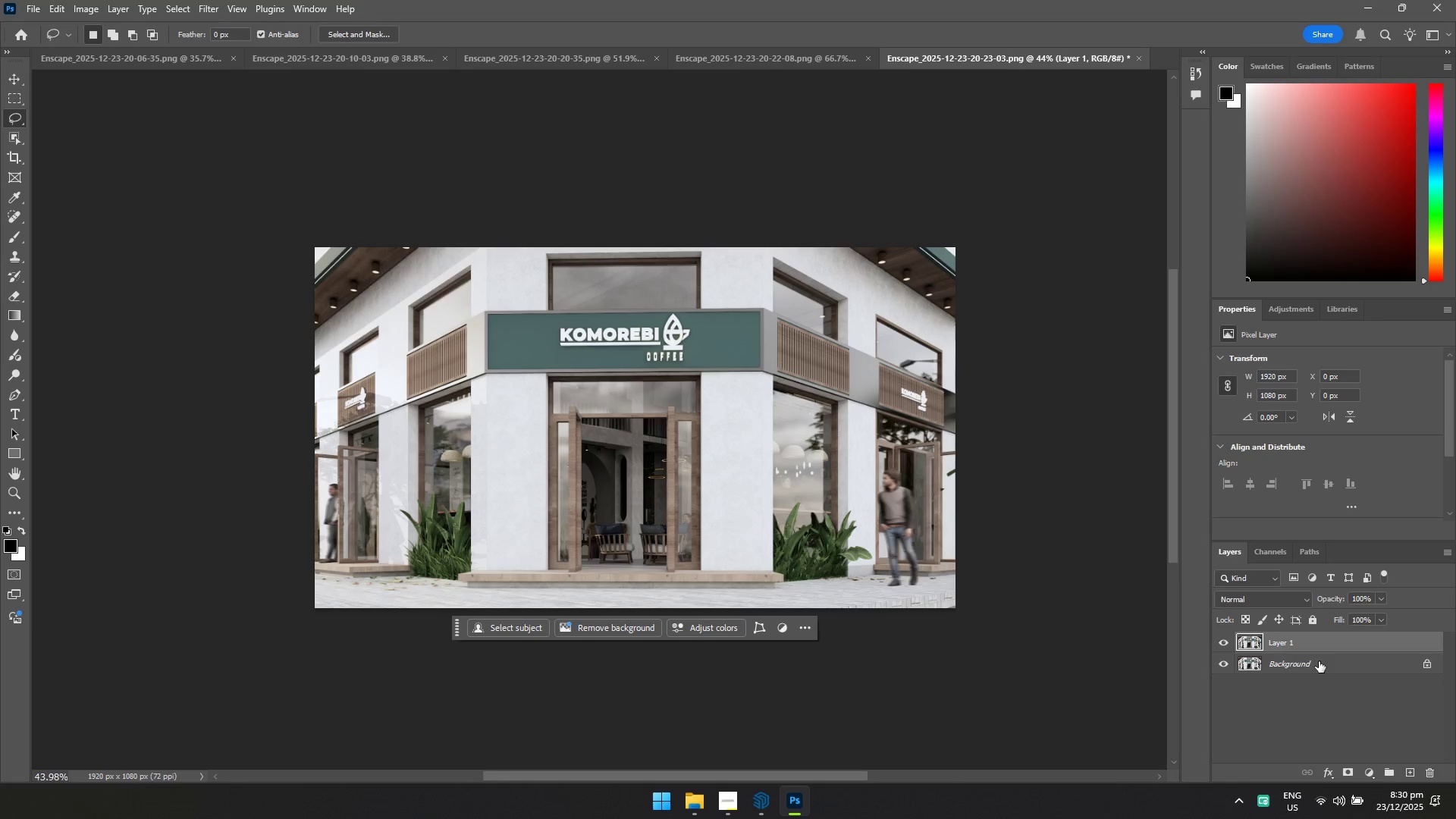 
right_click([1319, 661])
 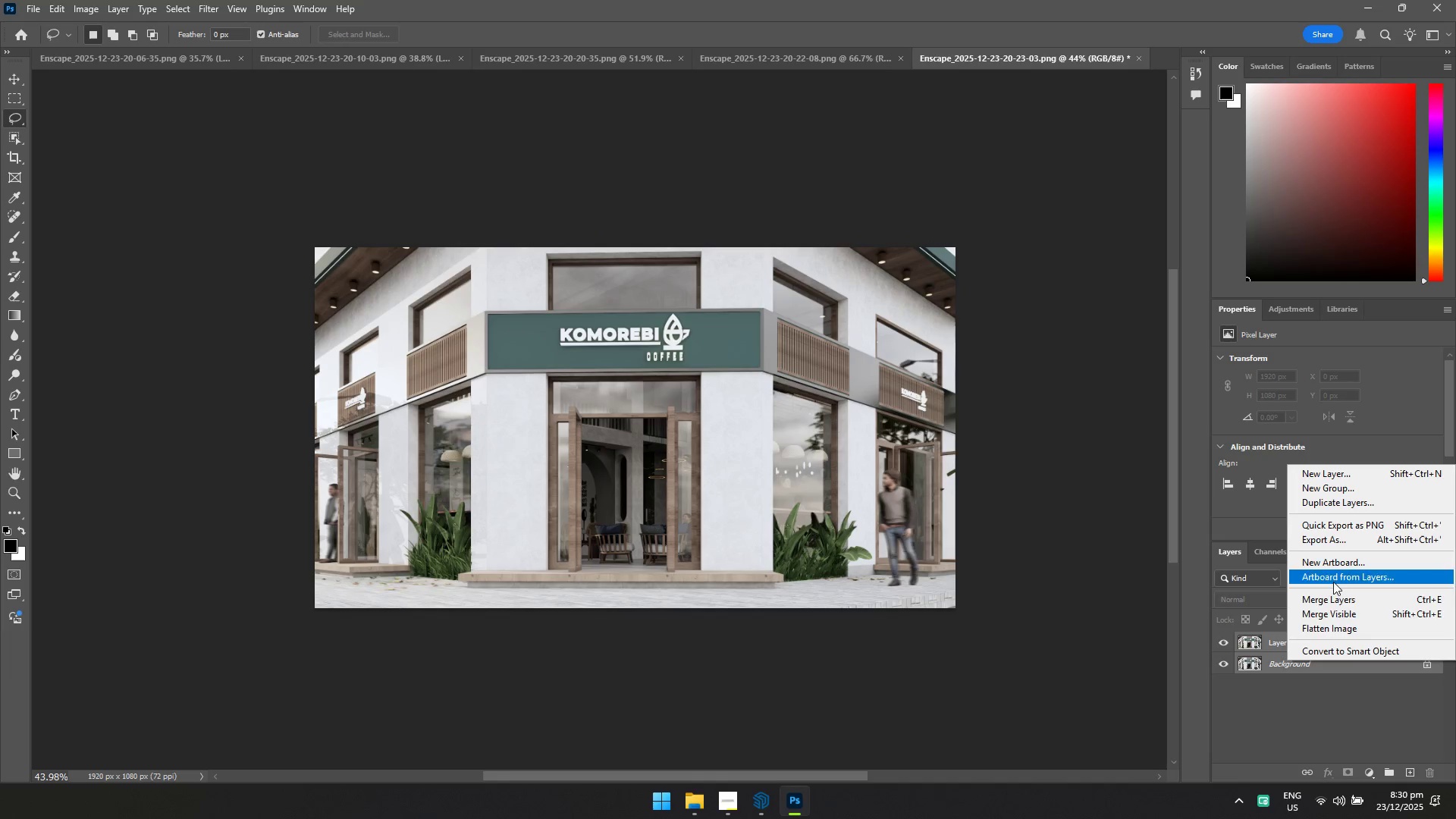 
left_click([1341, 629])
 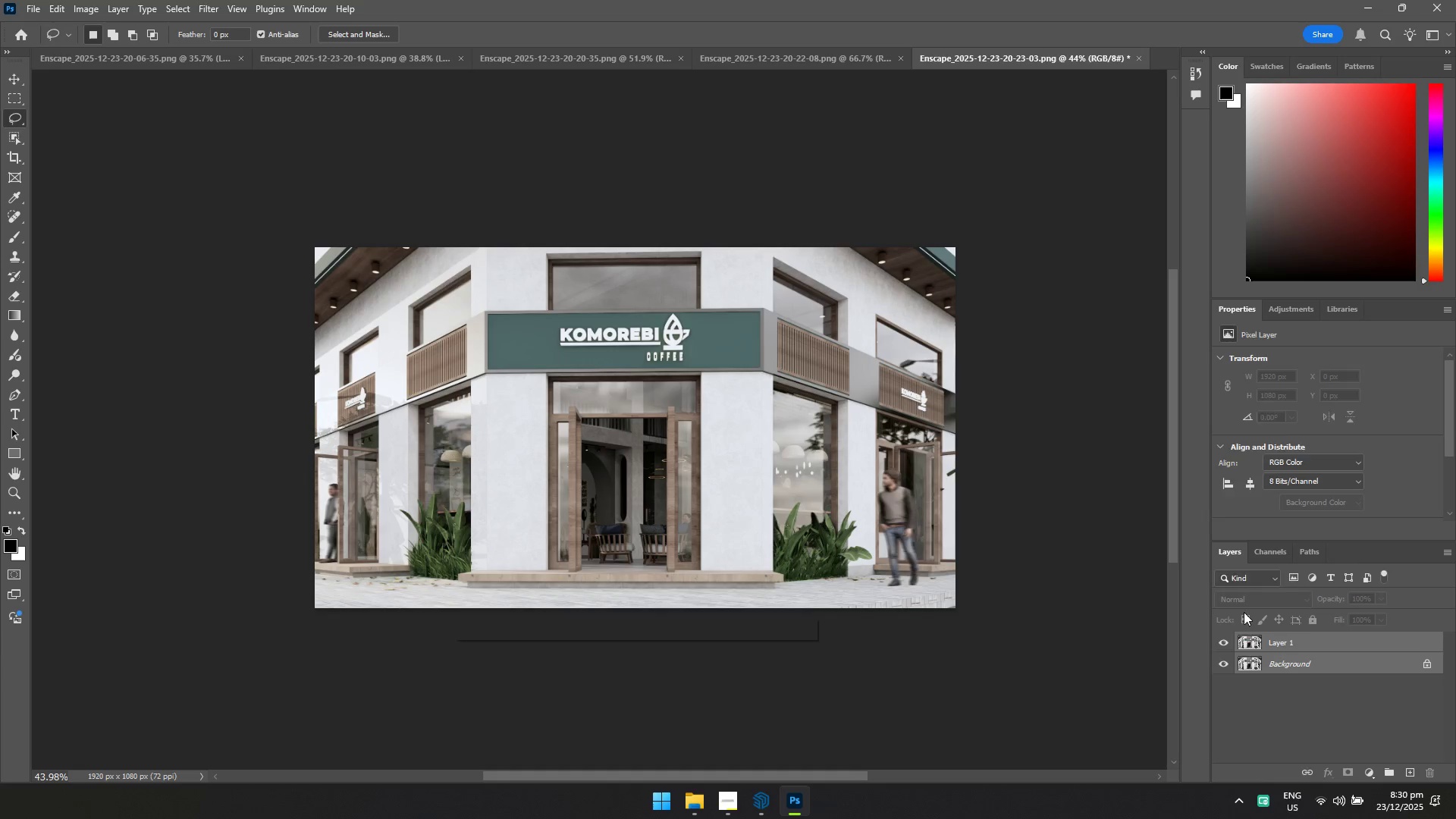 
key(Control+Shift+A)
 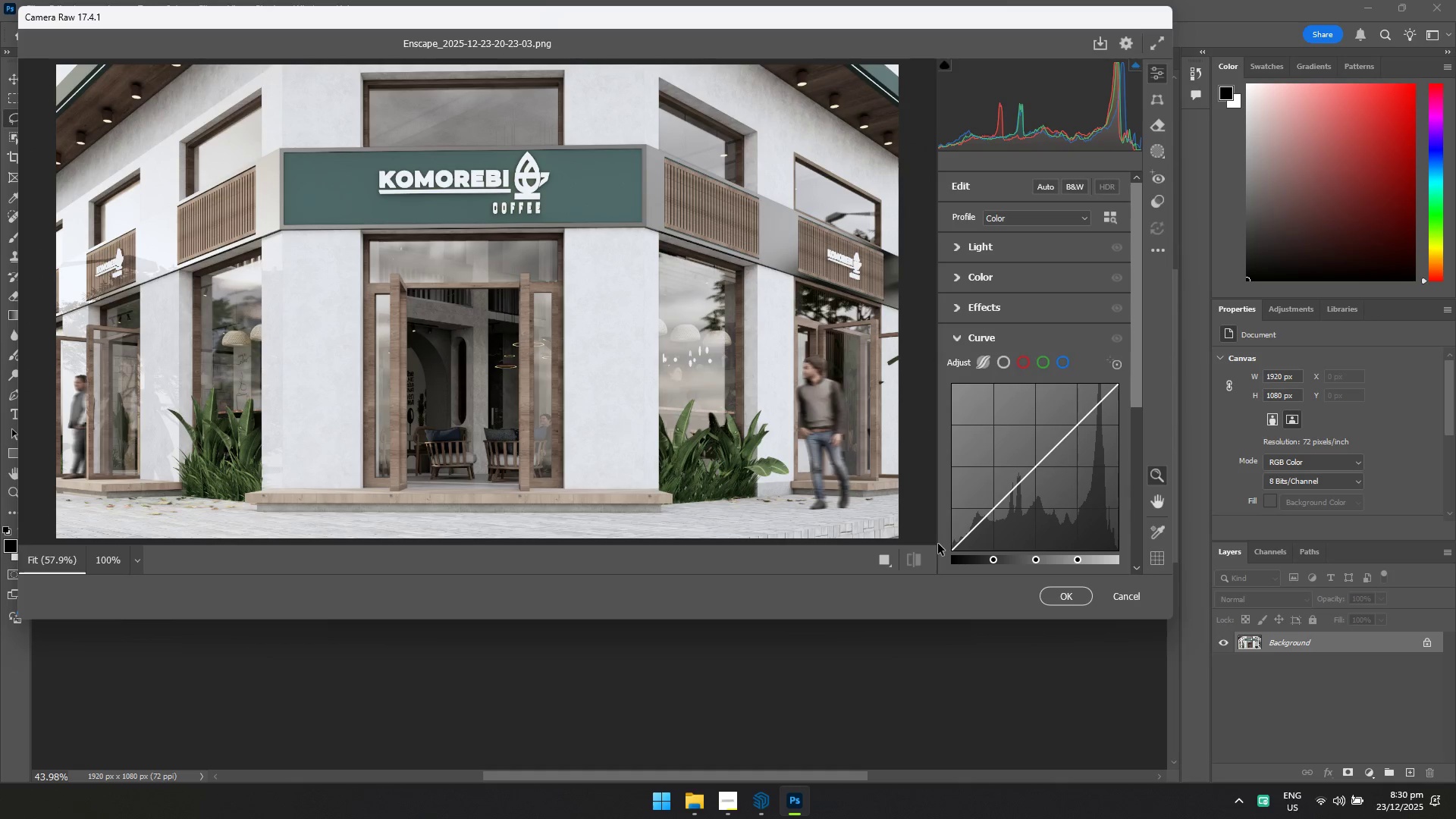 
wait(10.89)
 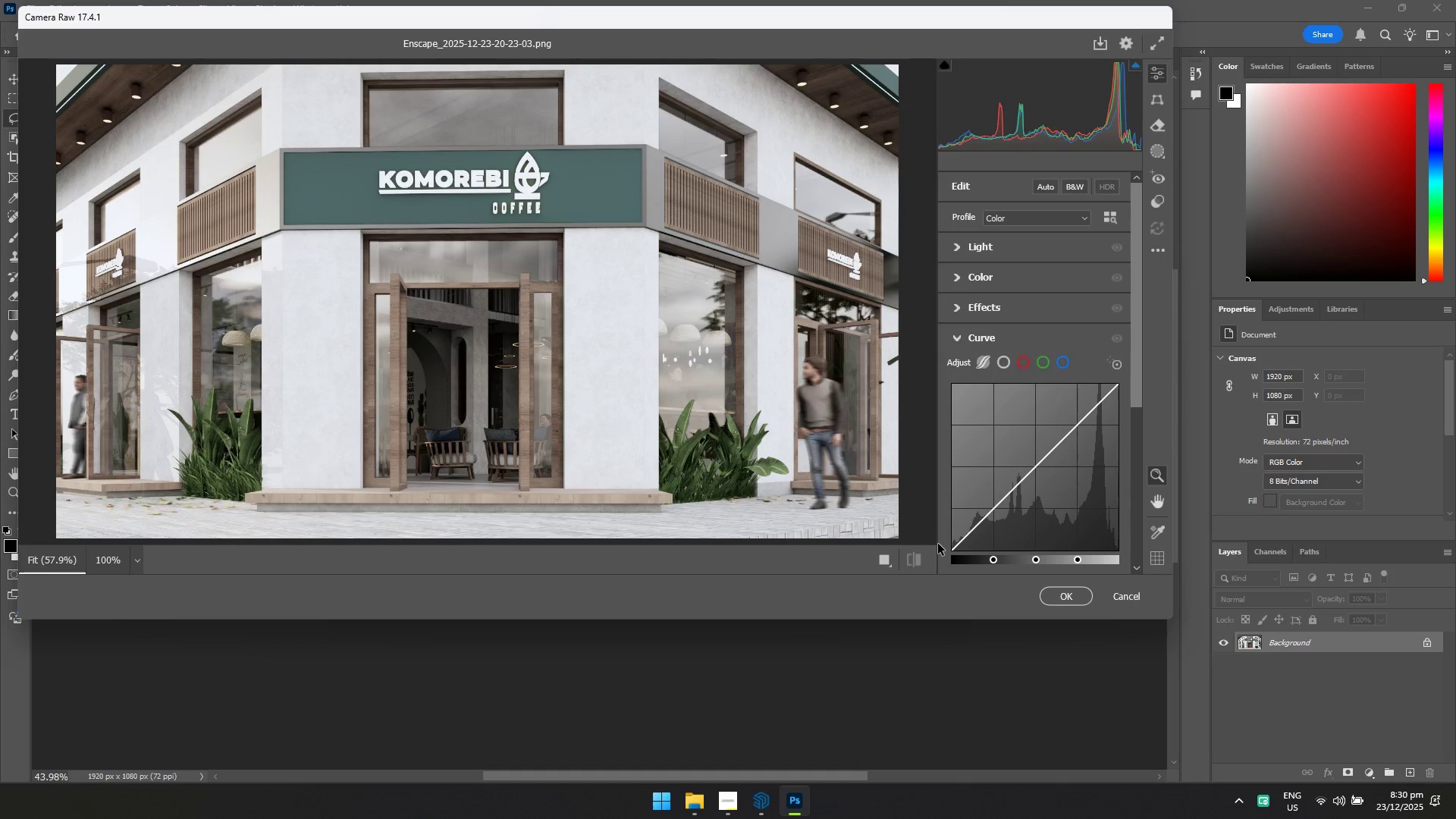 
left_click([1164, 255])
 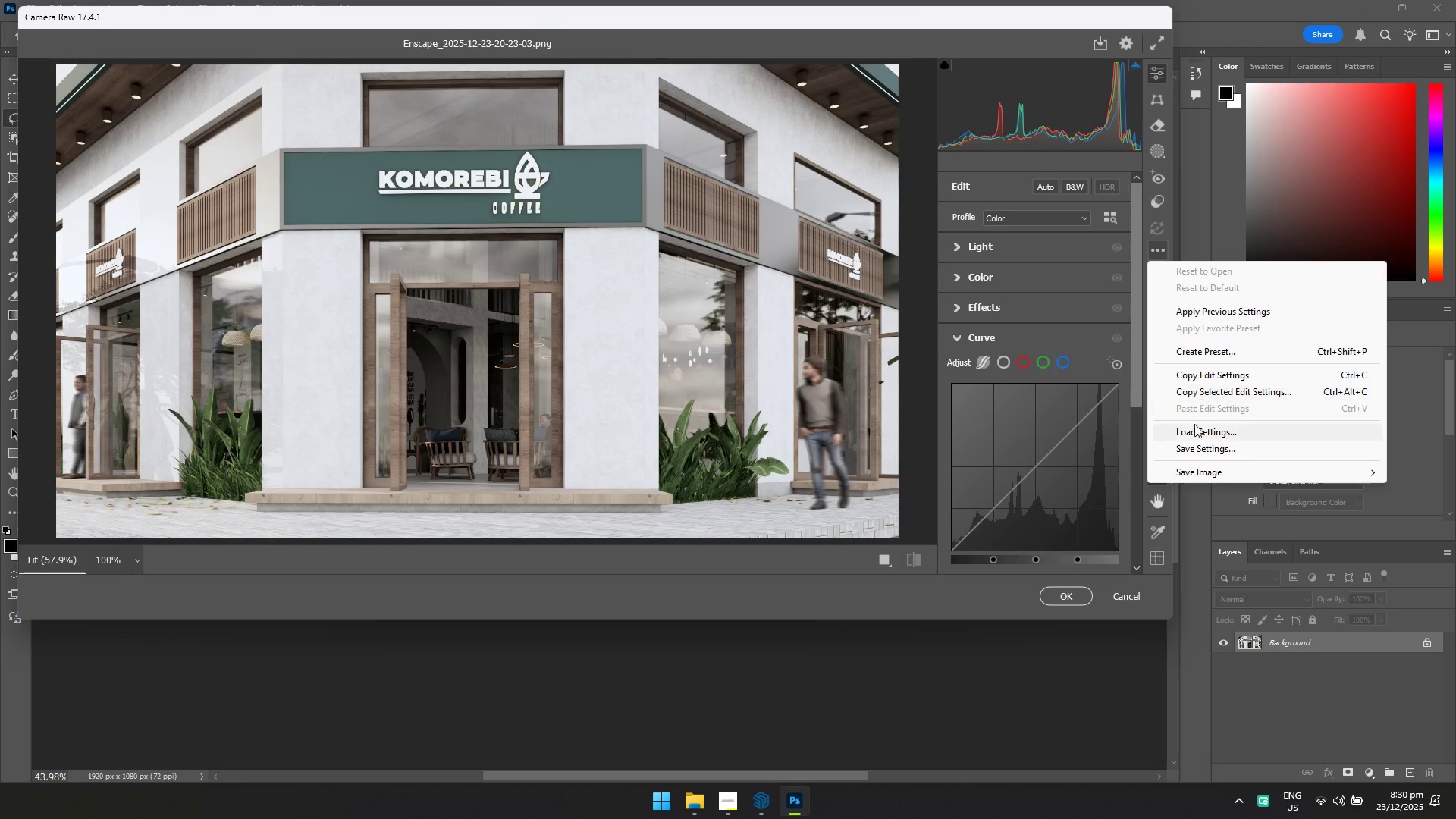 
left_click([1194, 428])
 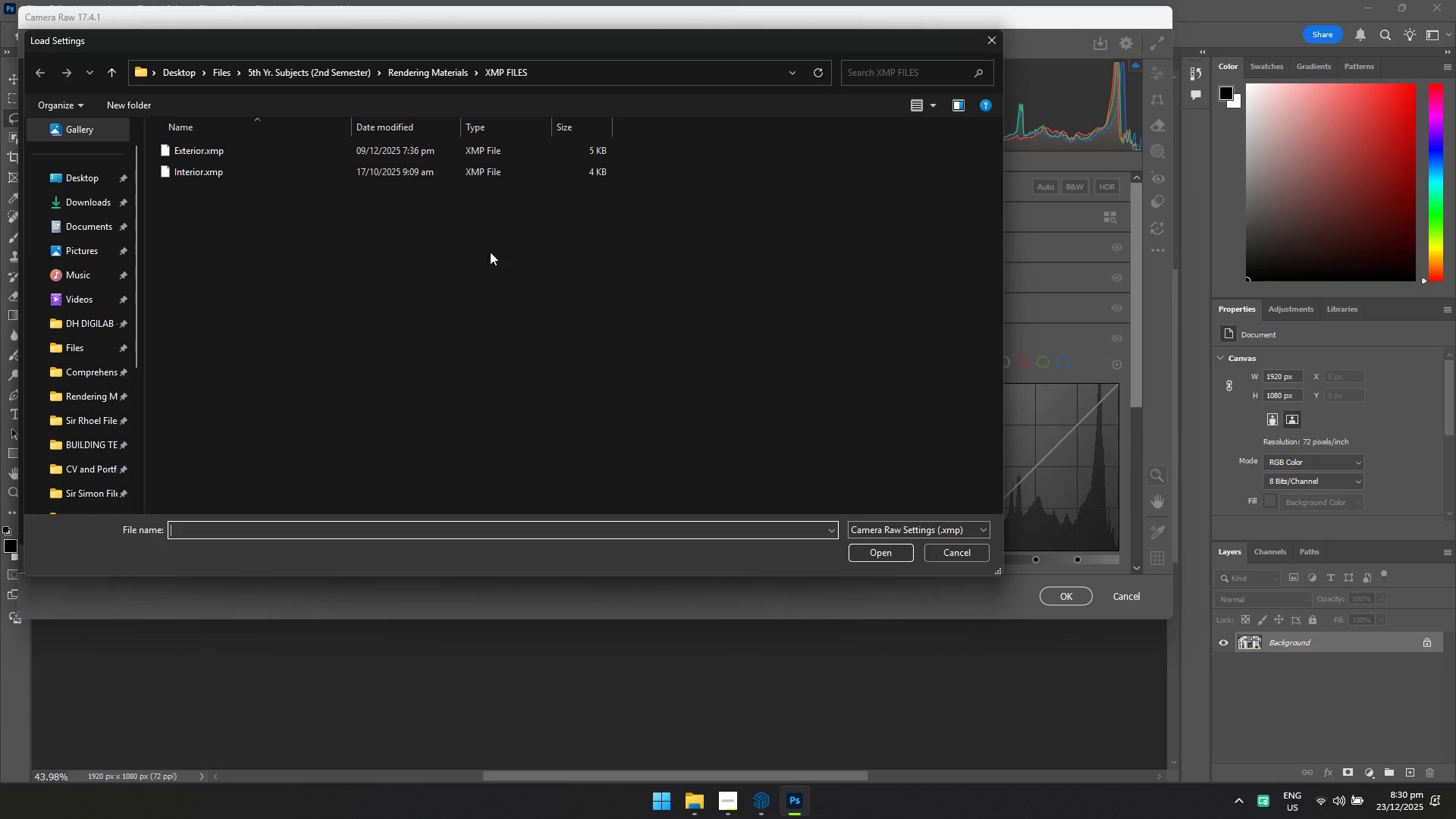 
left_click([371, 144])
 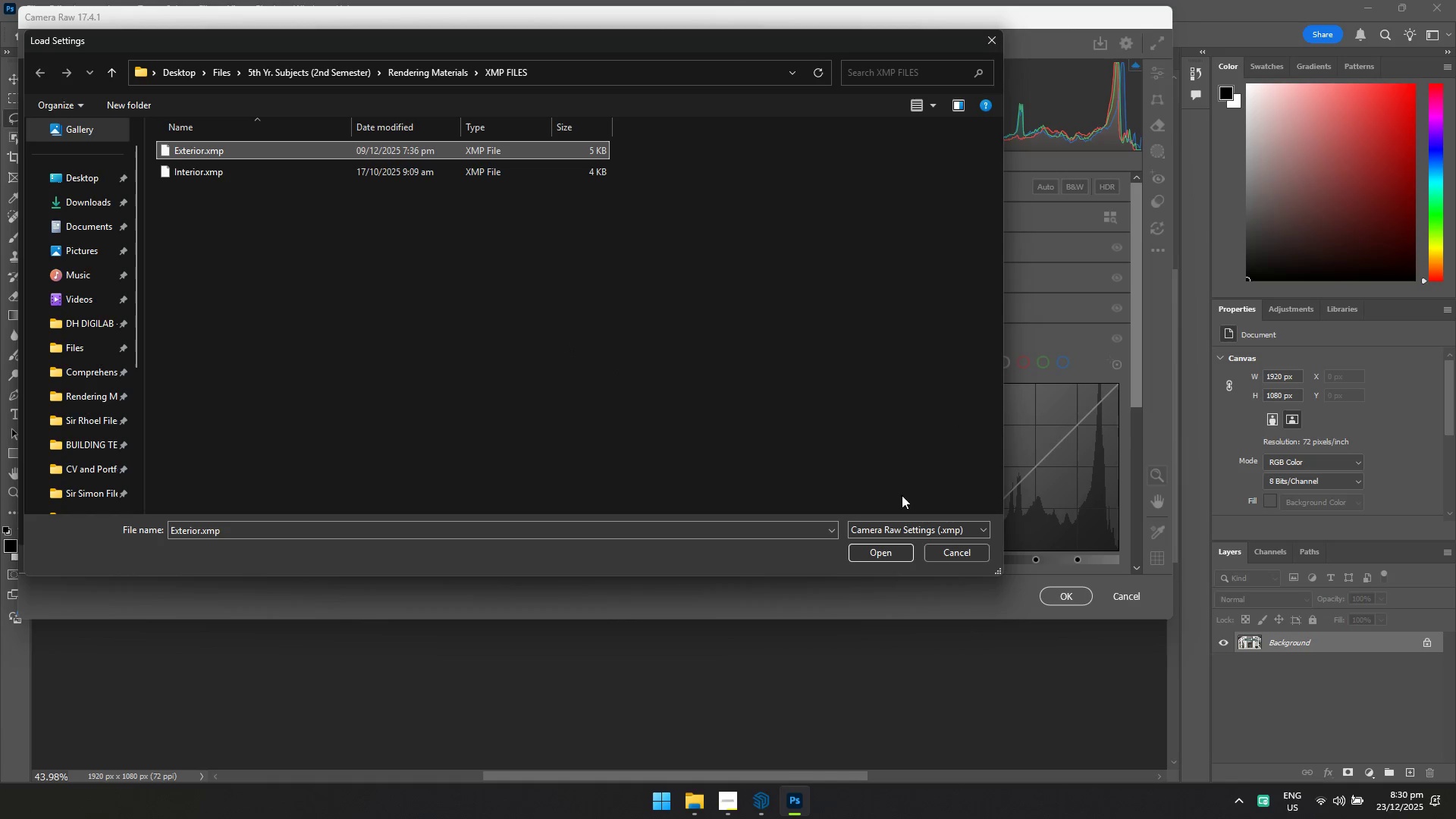 
left_click([893, 554])
 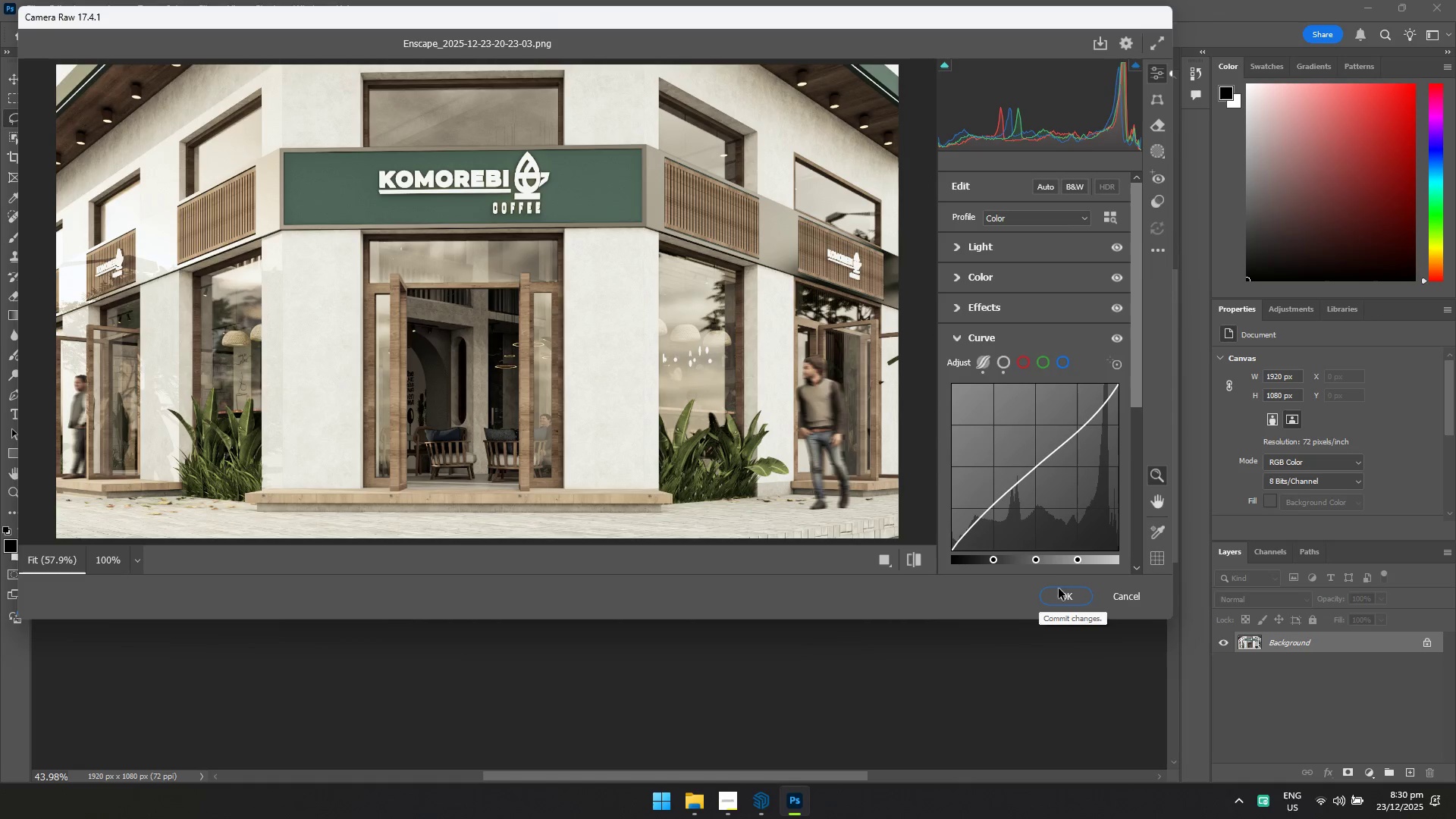 
left_click([1068, 598])
 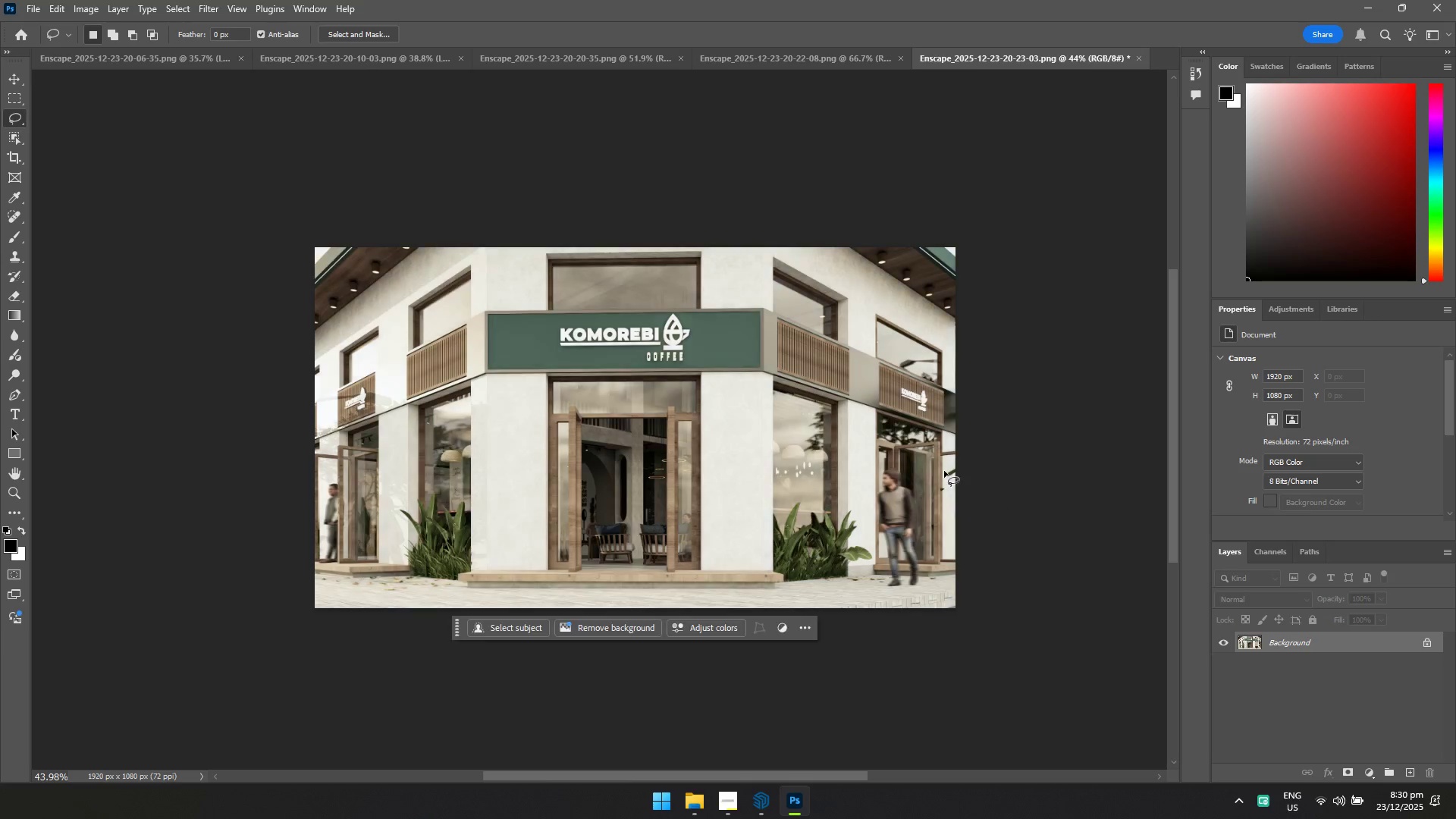 
key(Control+ControlLeft)
 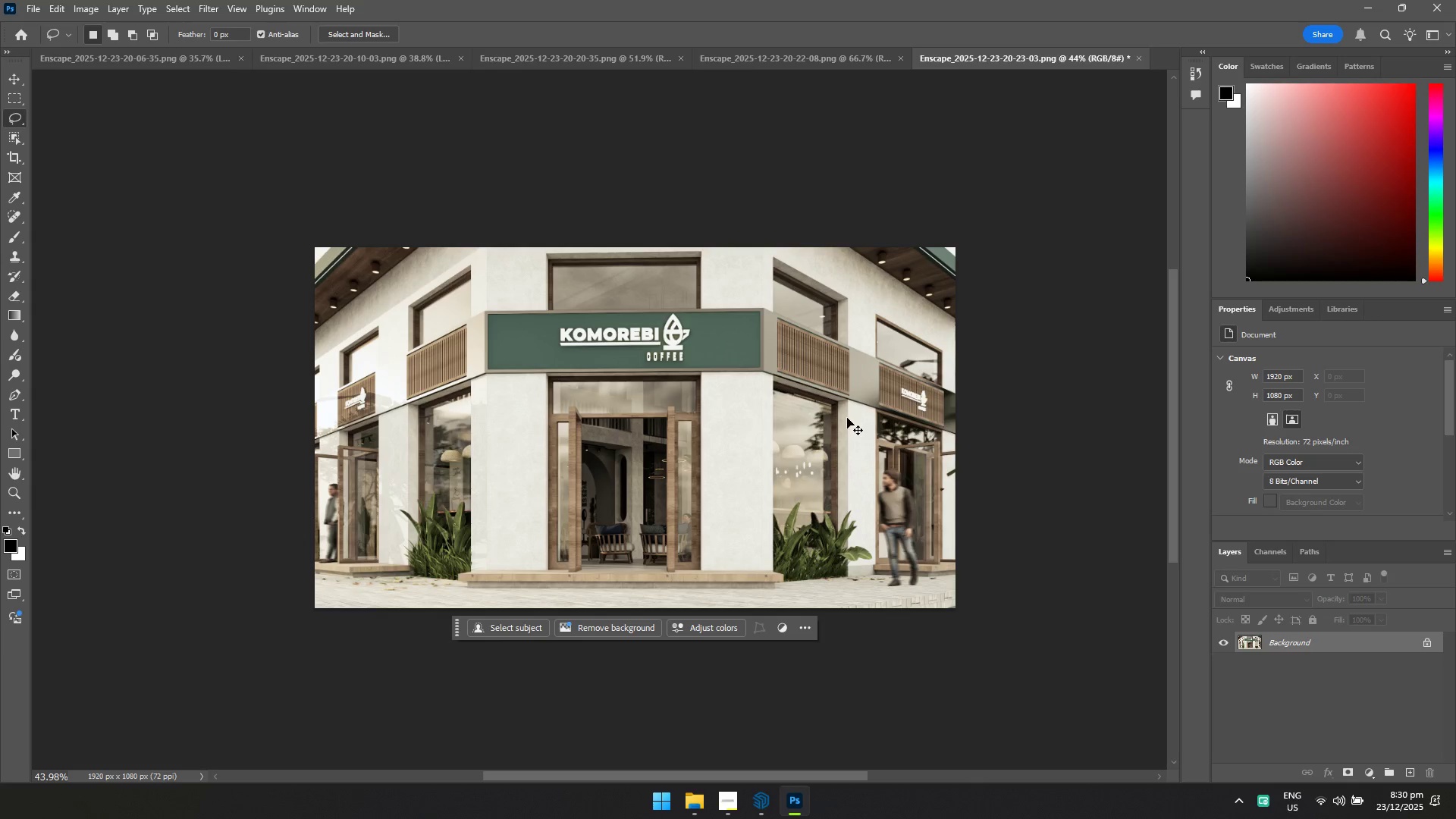 
key(Control+S)
 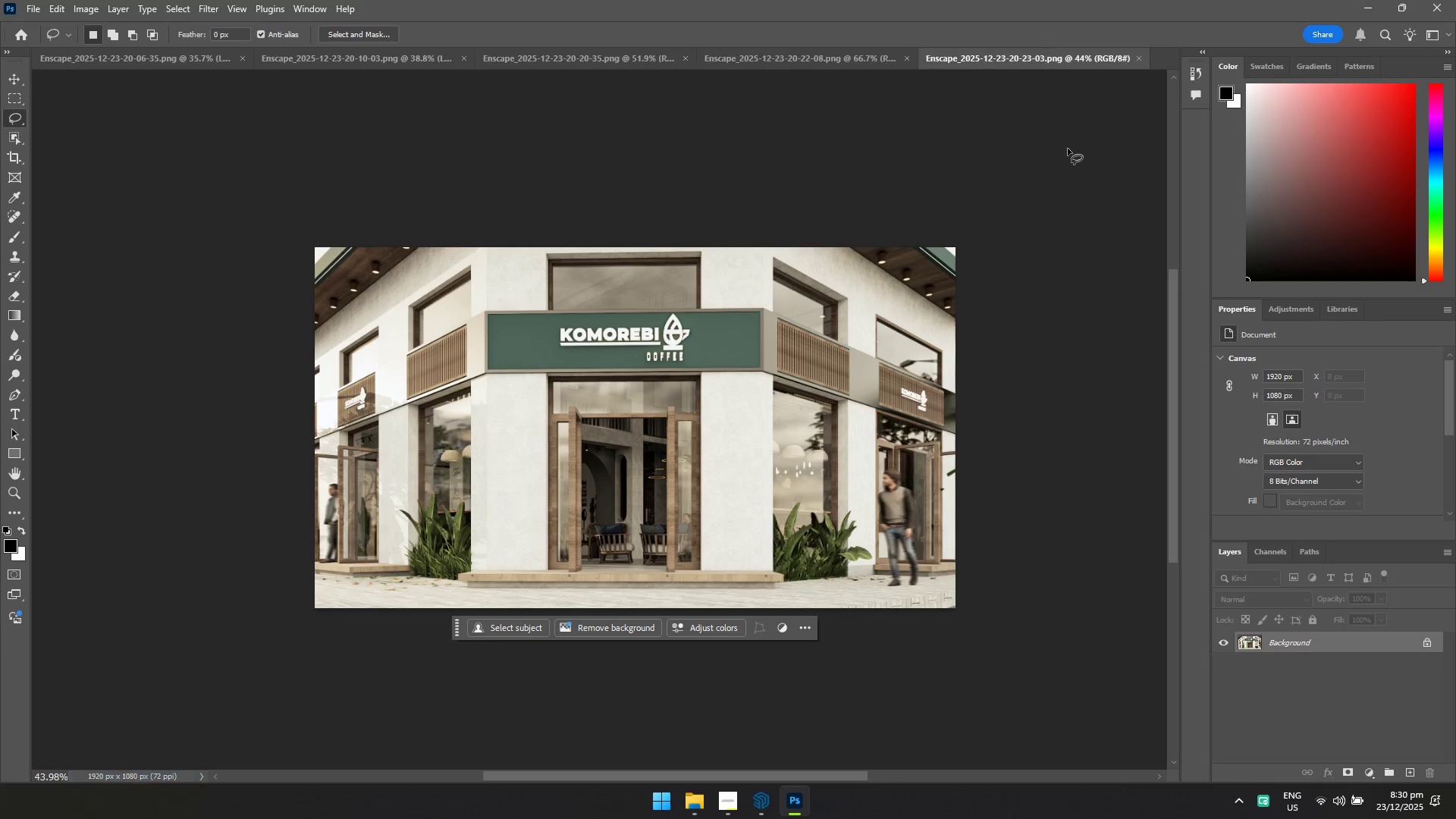 
left_click([830, 56])
 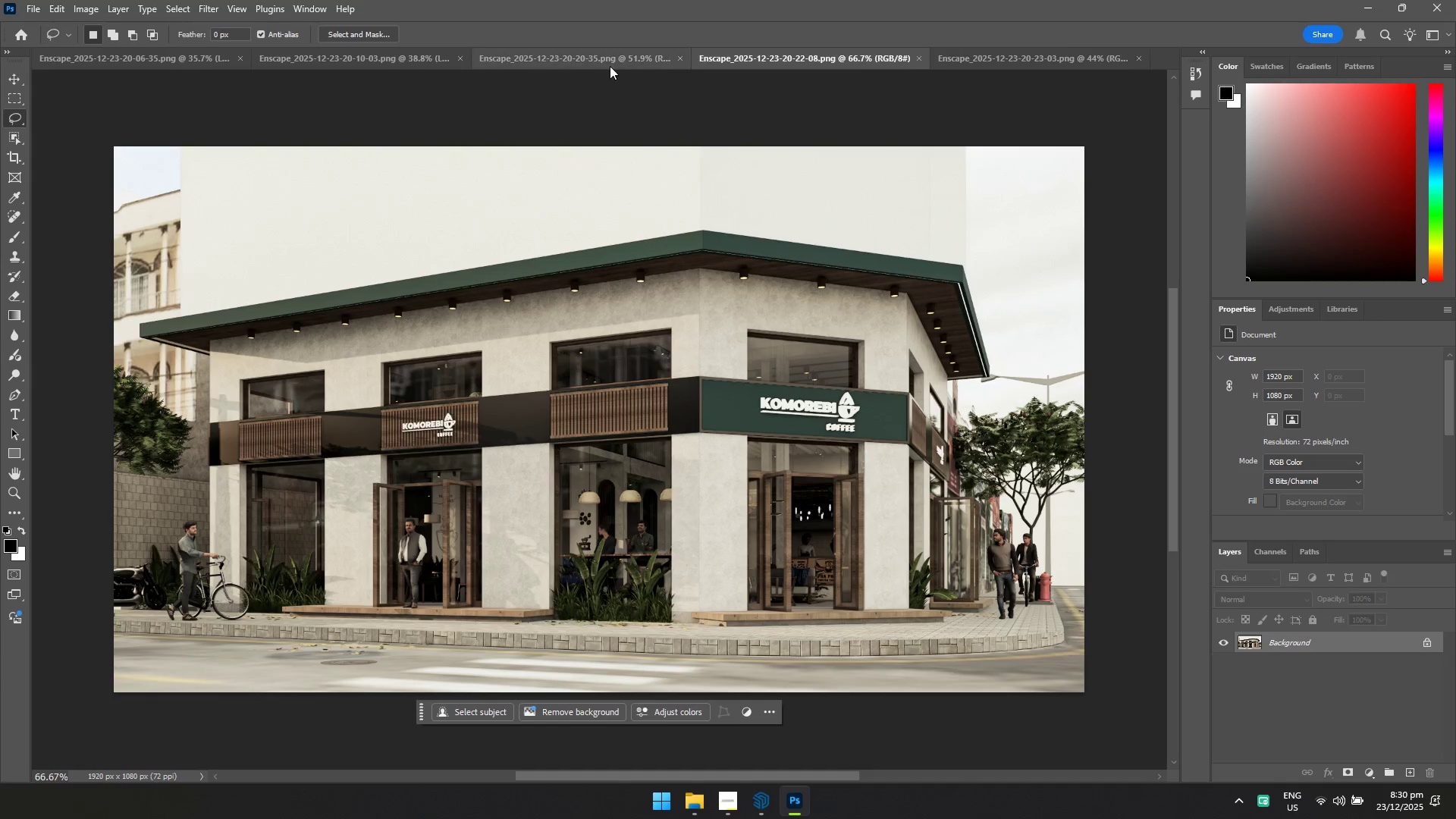 
left_click([603, 58])
 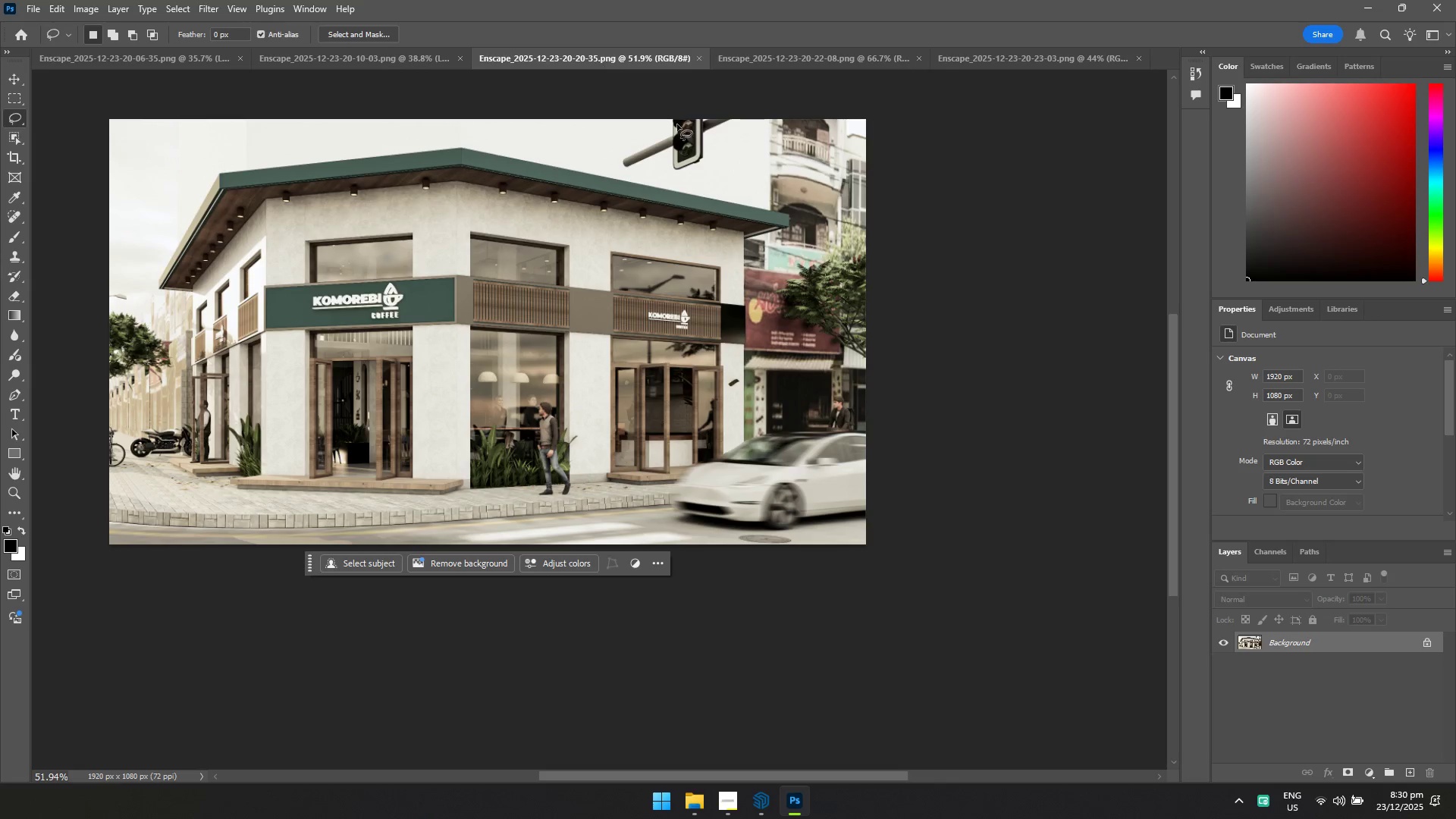 
key(Control+ControlLeft)
 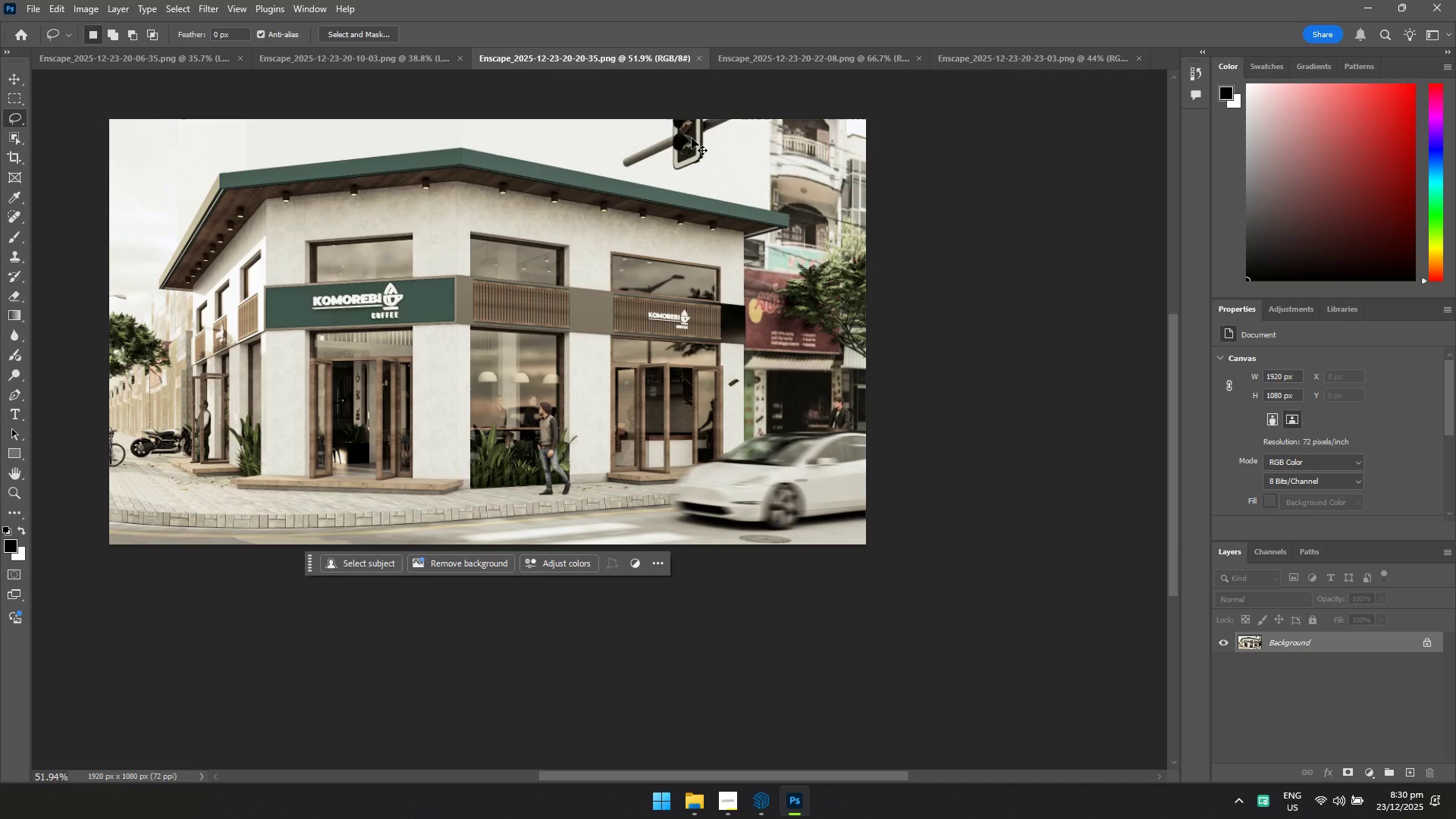 
key(Control+S)
 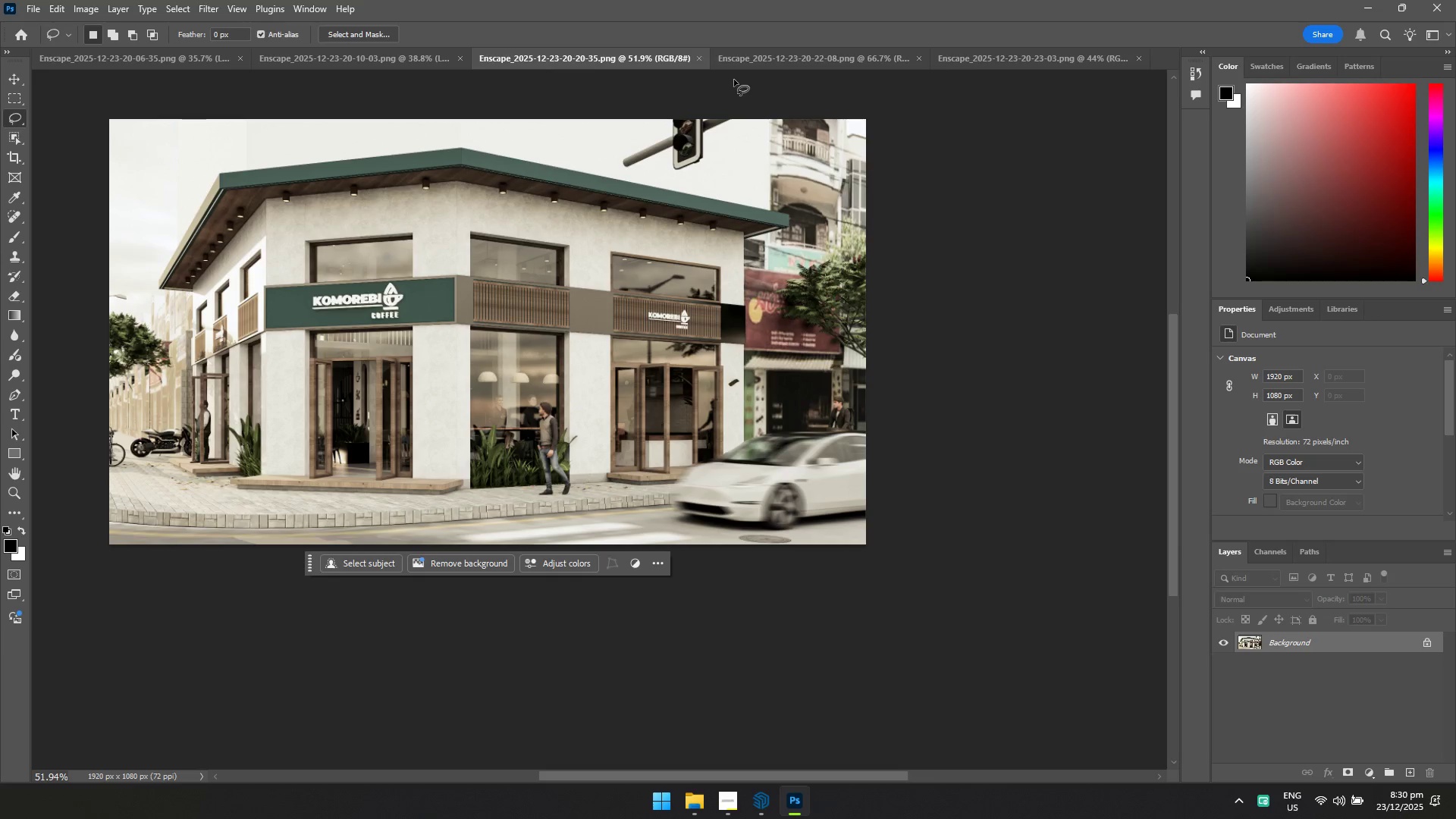 
left_click([758, 57])
 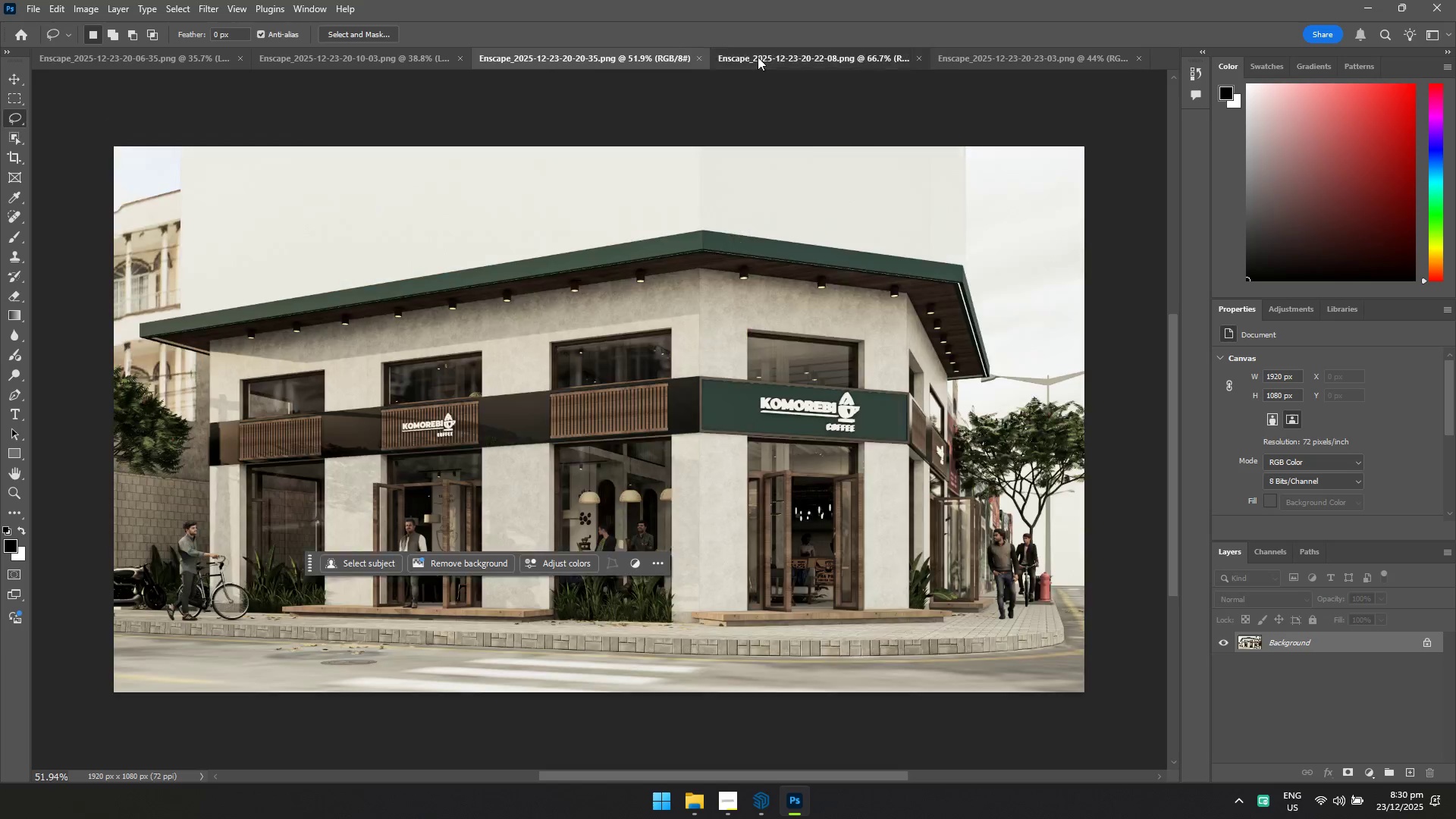 
key(Control+ControlLeft)
 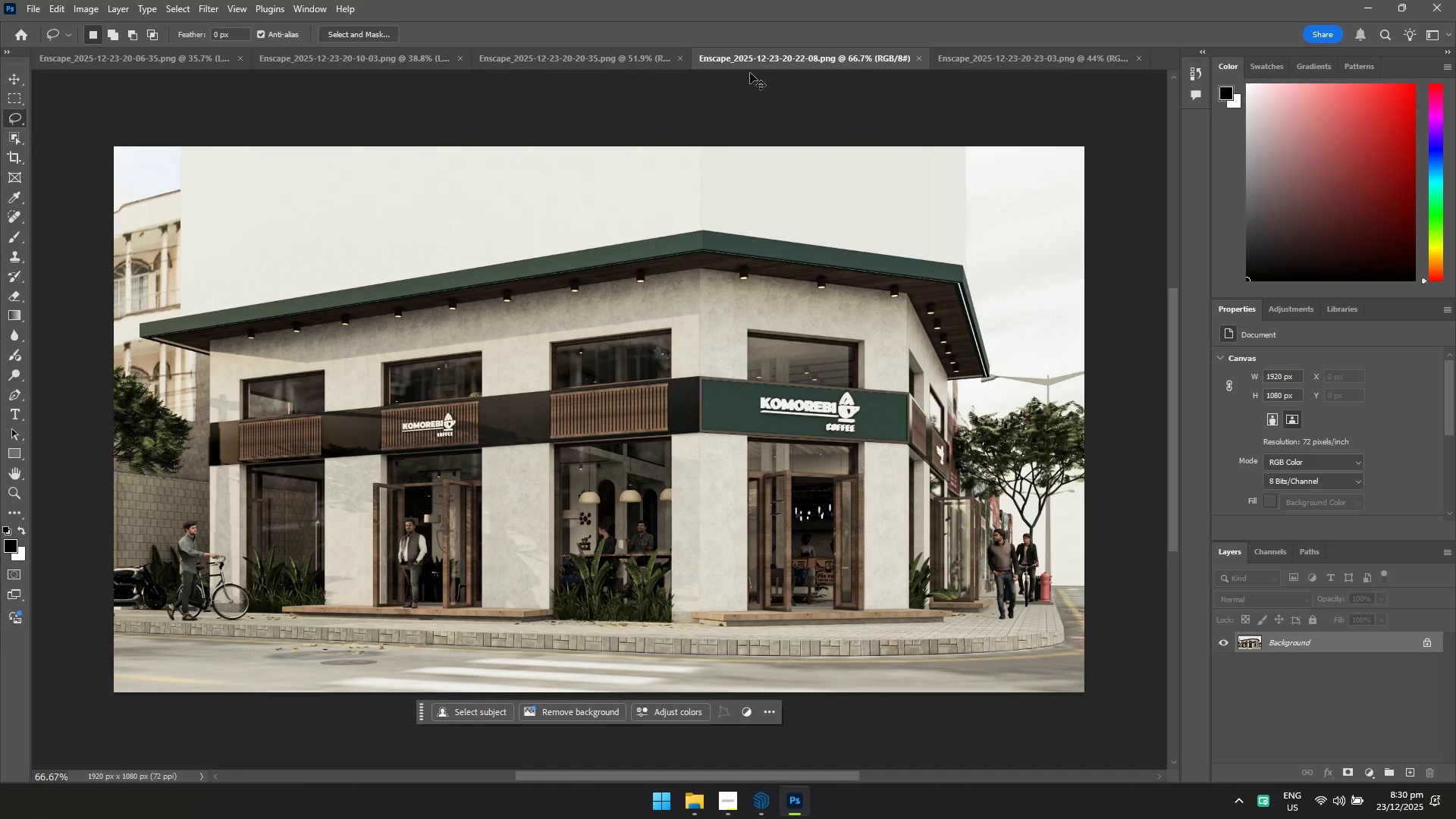 
key(Control+S)
 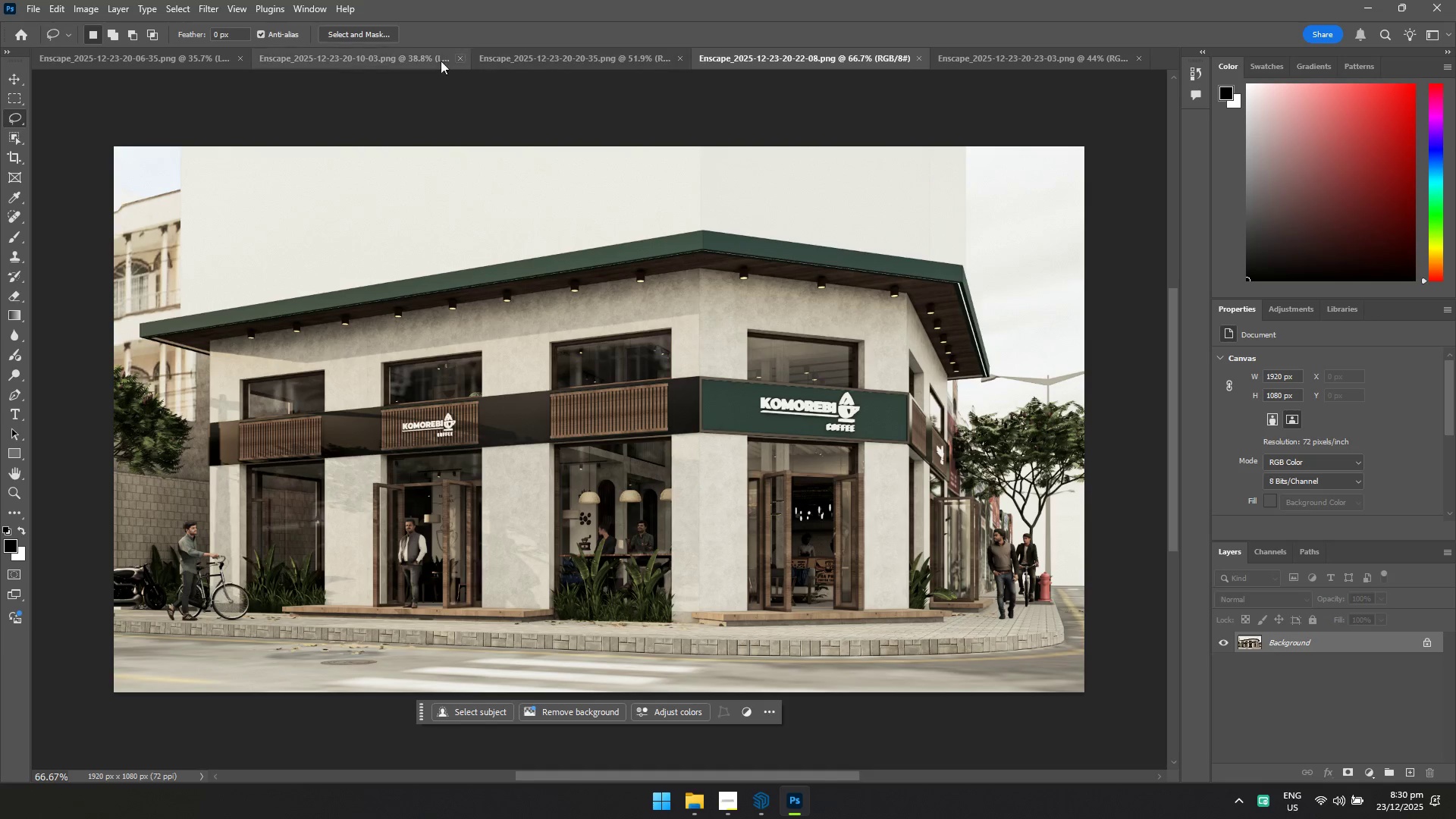 
left_click([356, 61])
 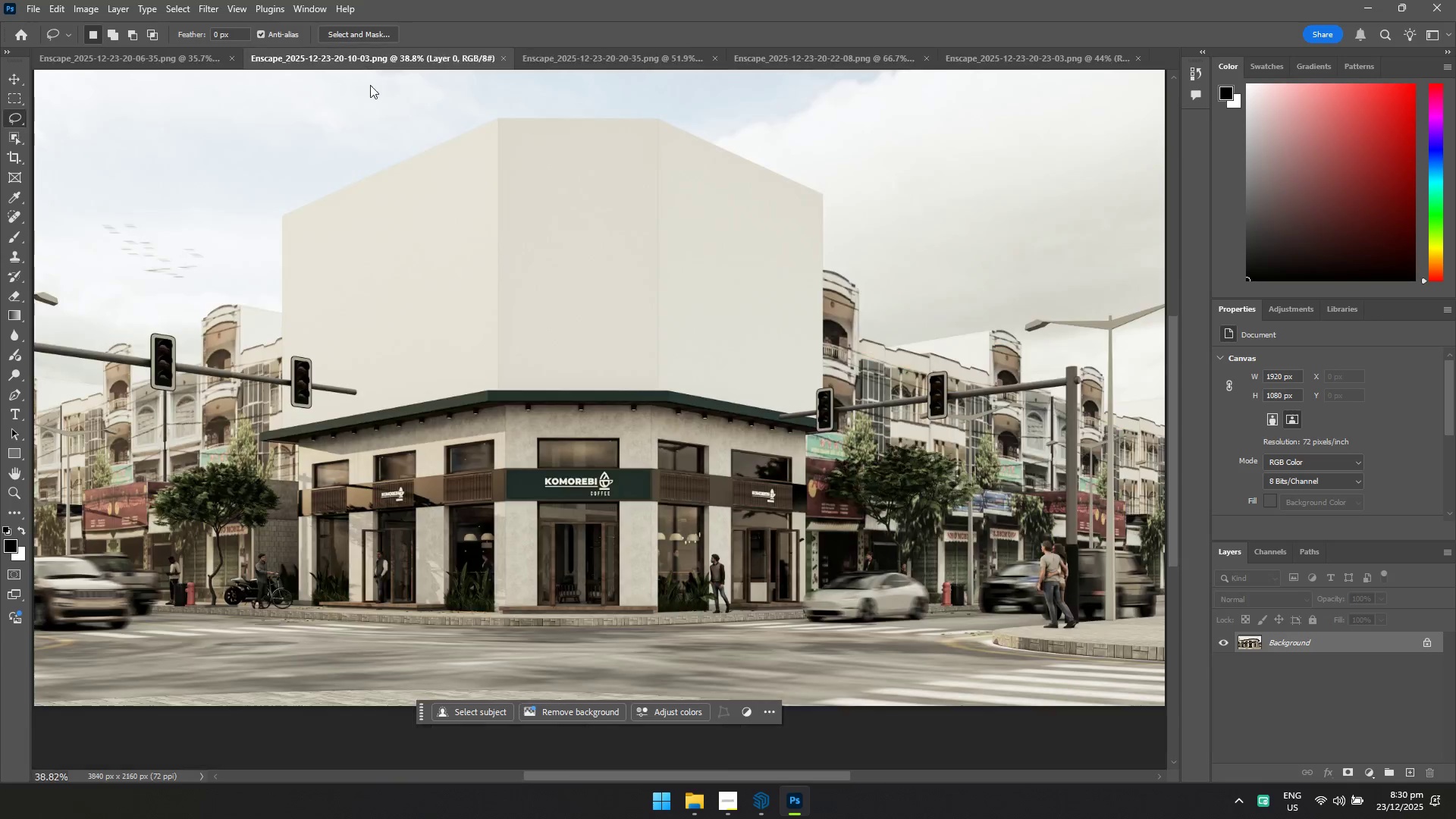 
key(Control+ControlLeft)
 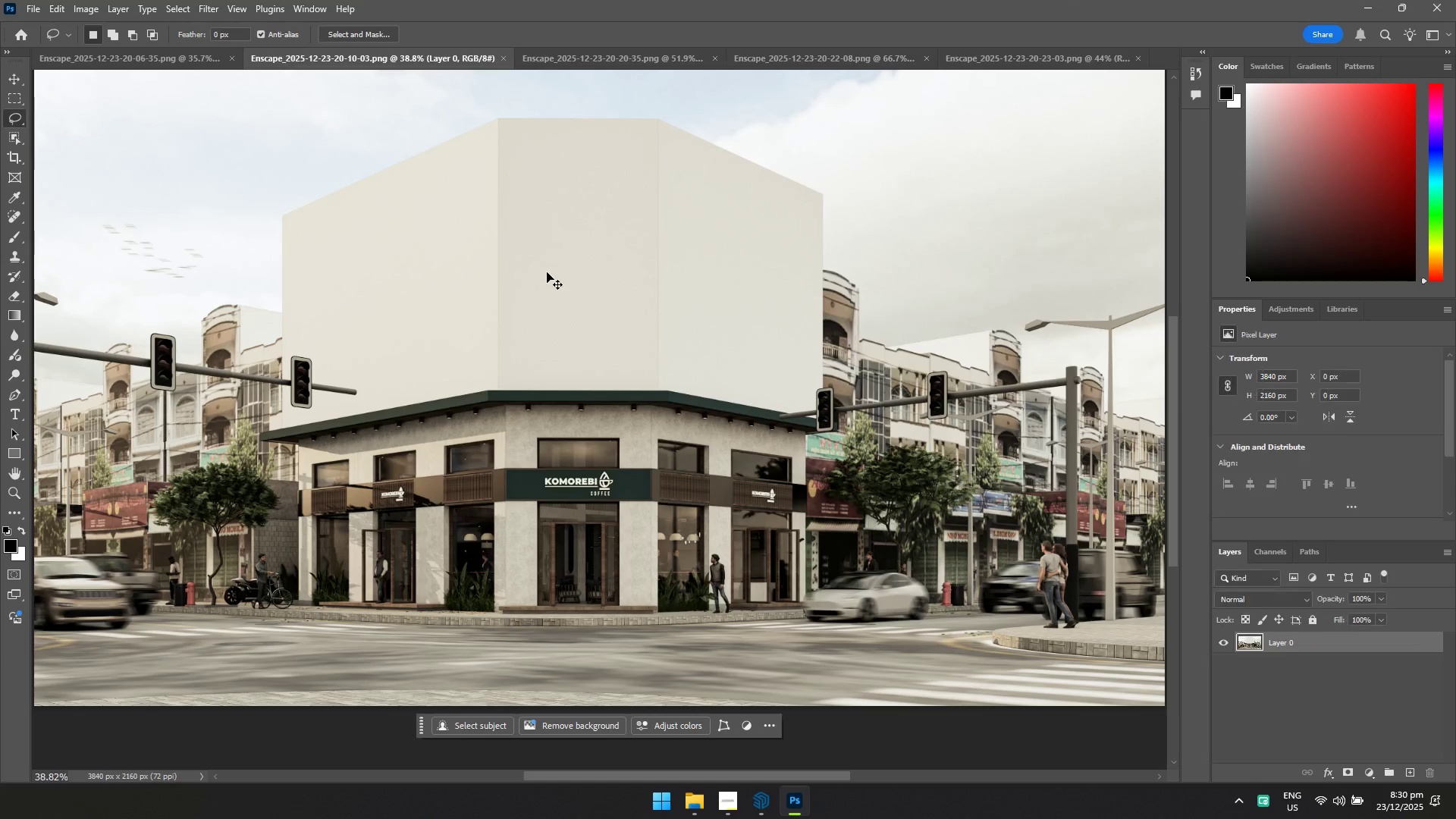 
key(Control+S)
 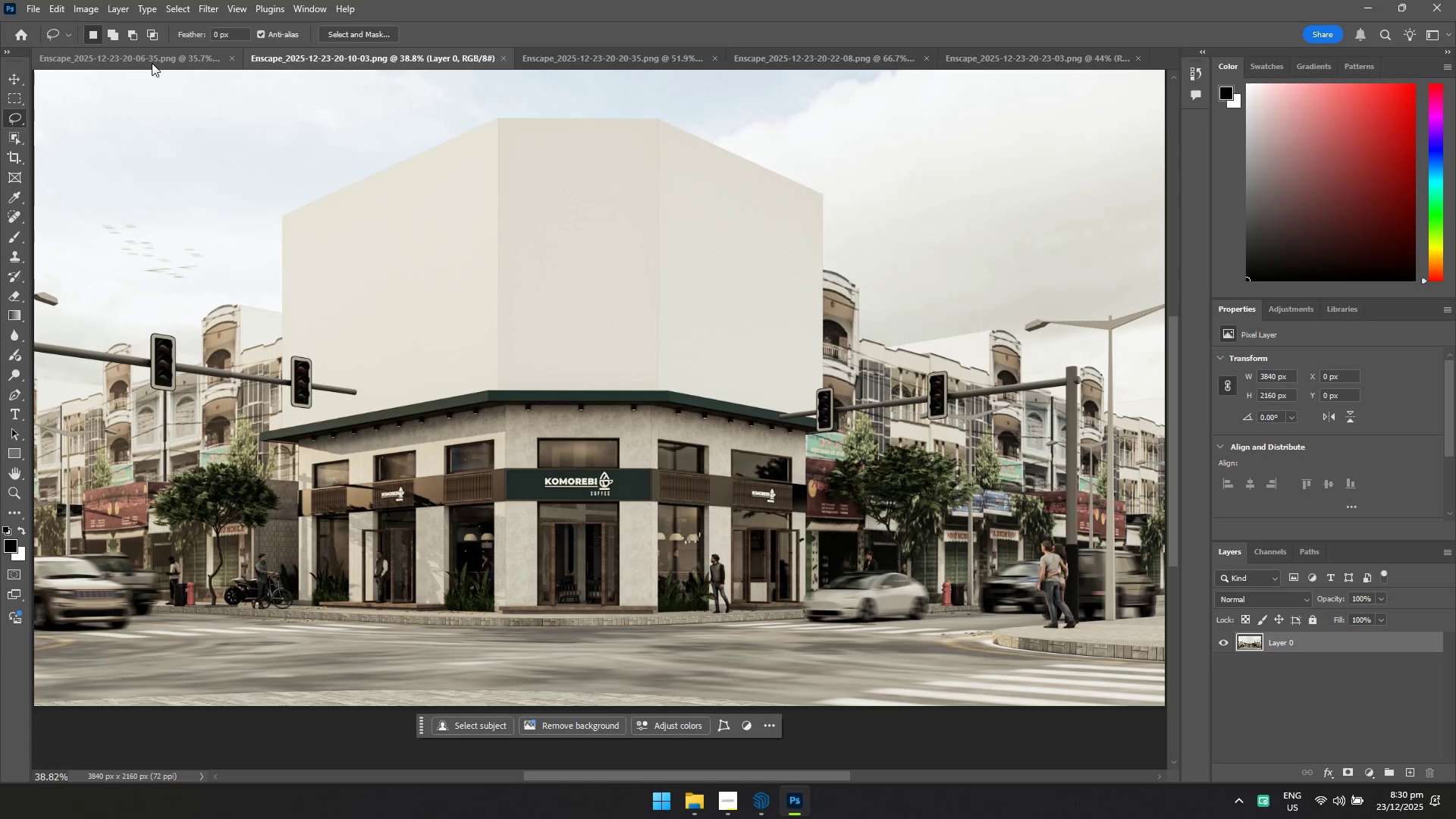 
left_click([151, 61])
 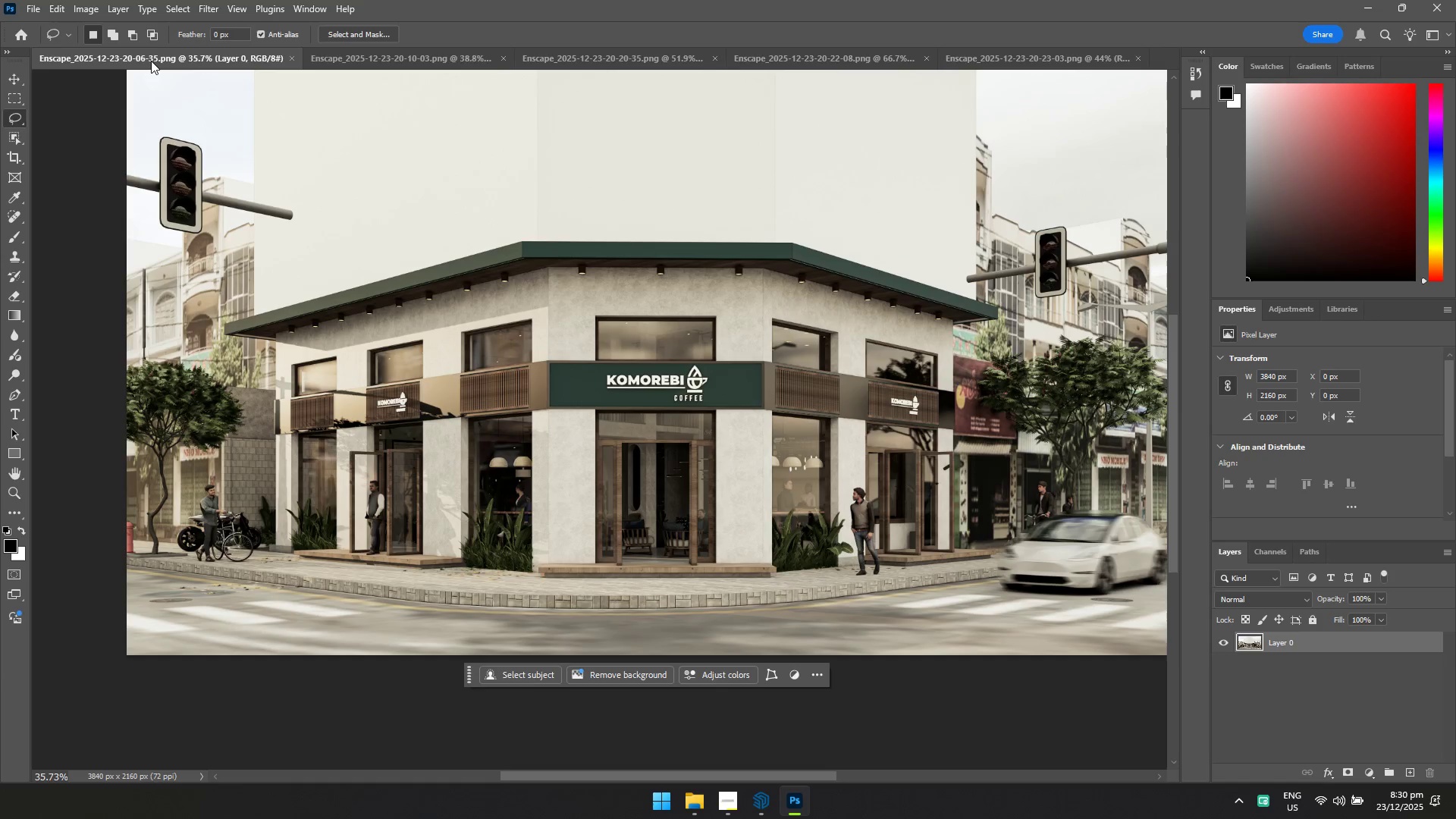 
key(Control+ControlLeft)
 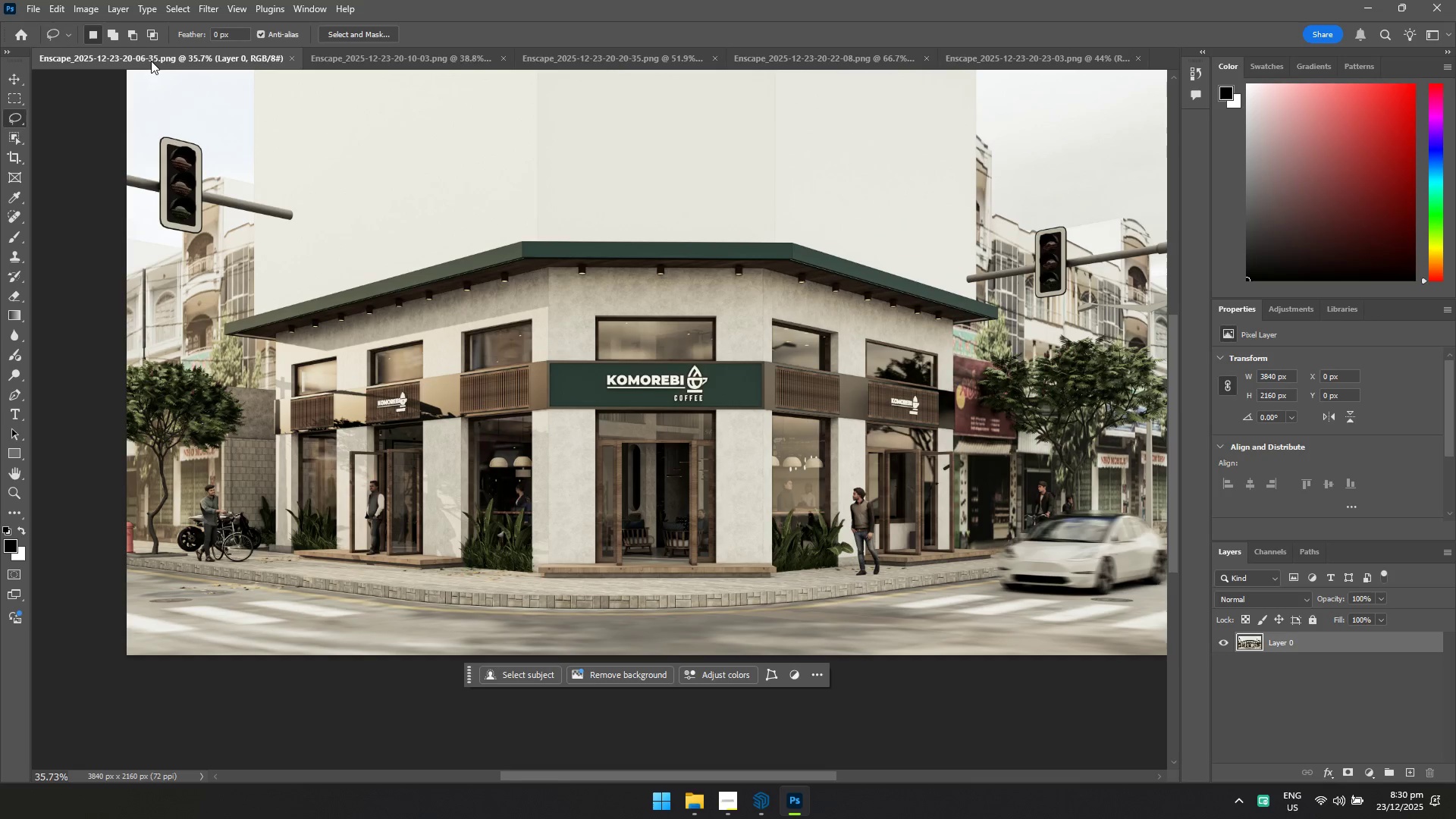 
key(Control+S)
 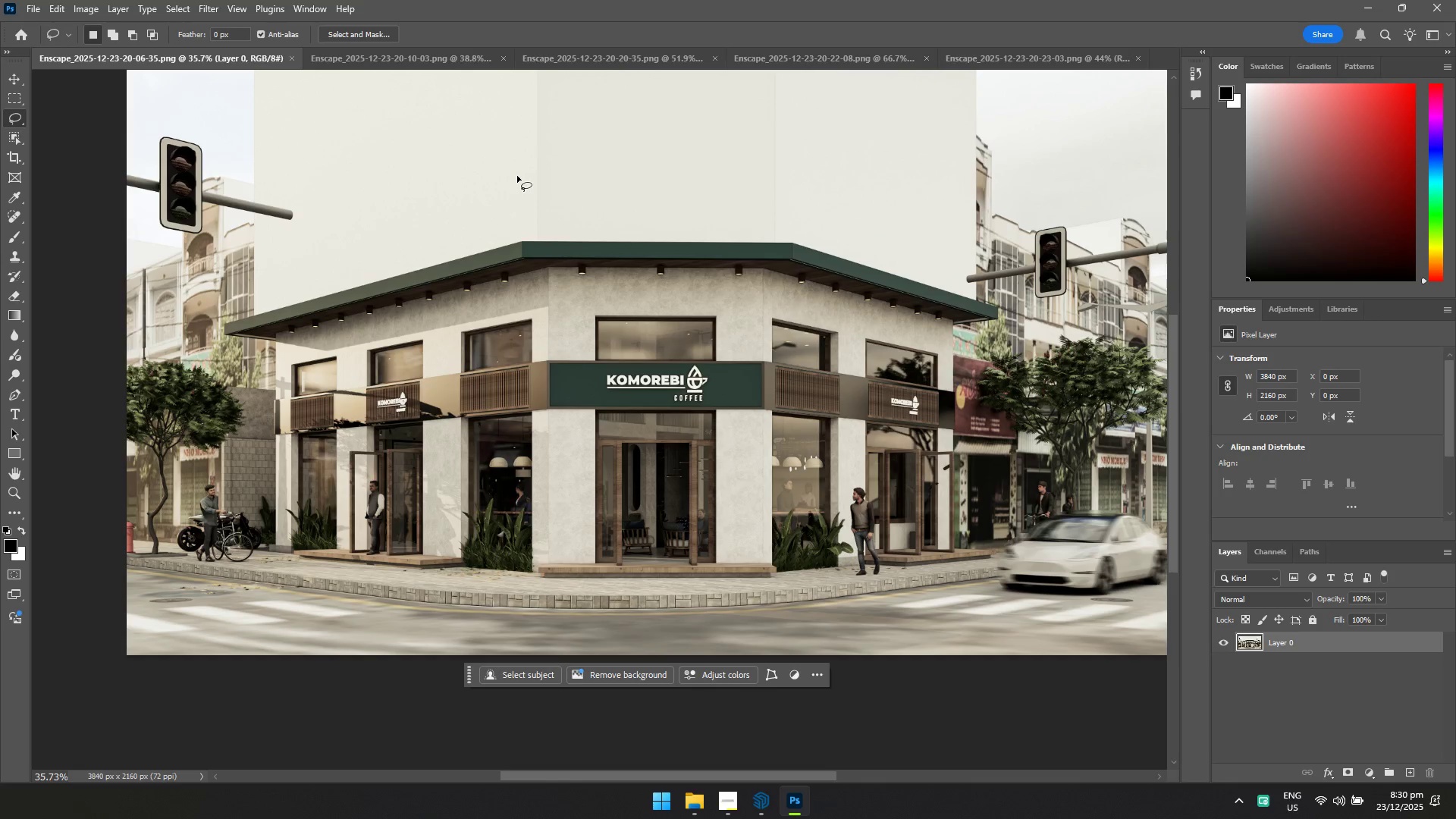 
wait(13.01)
 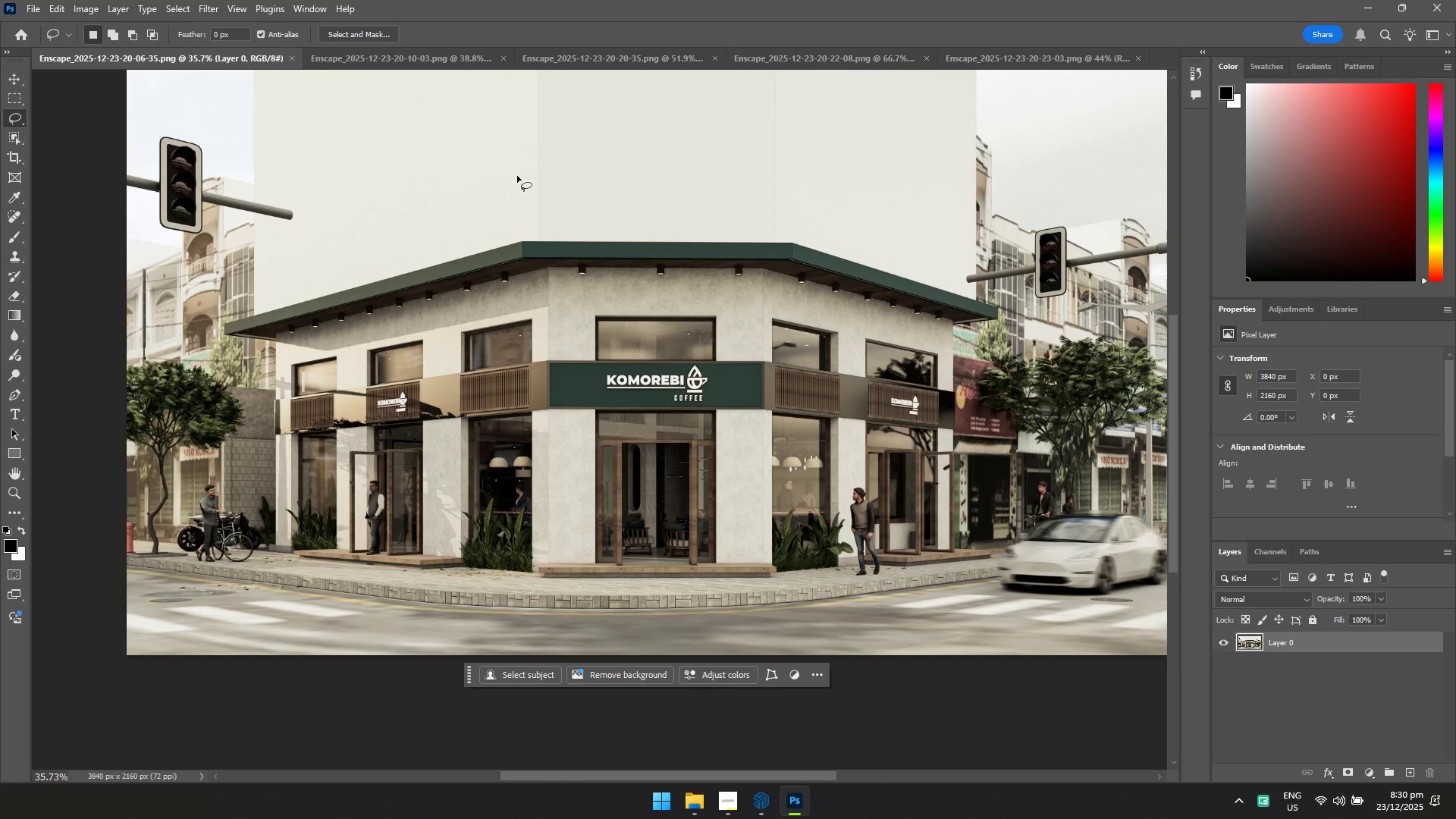 
key(Control+ControlLeft)
 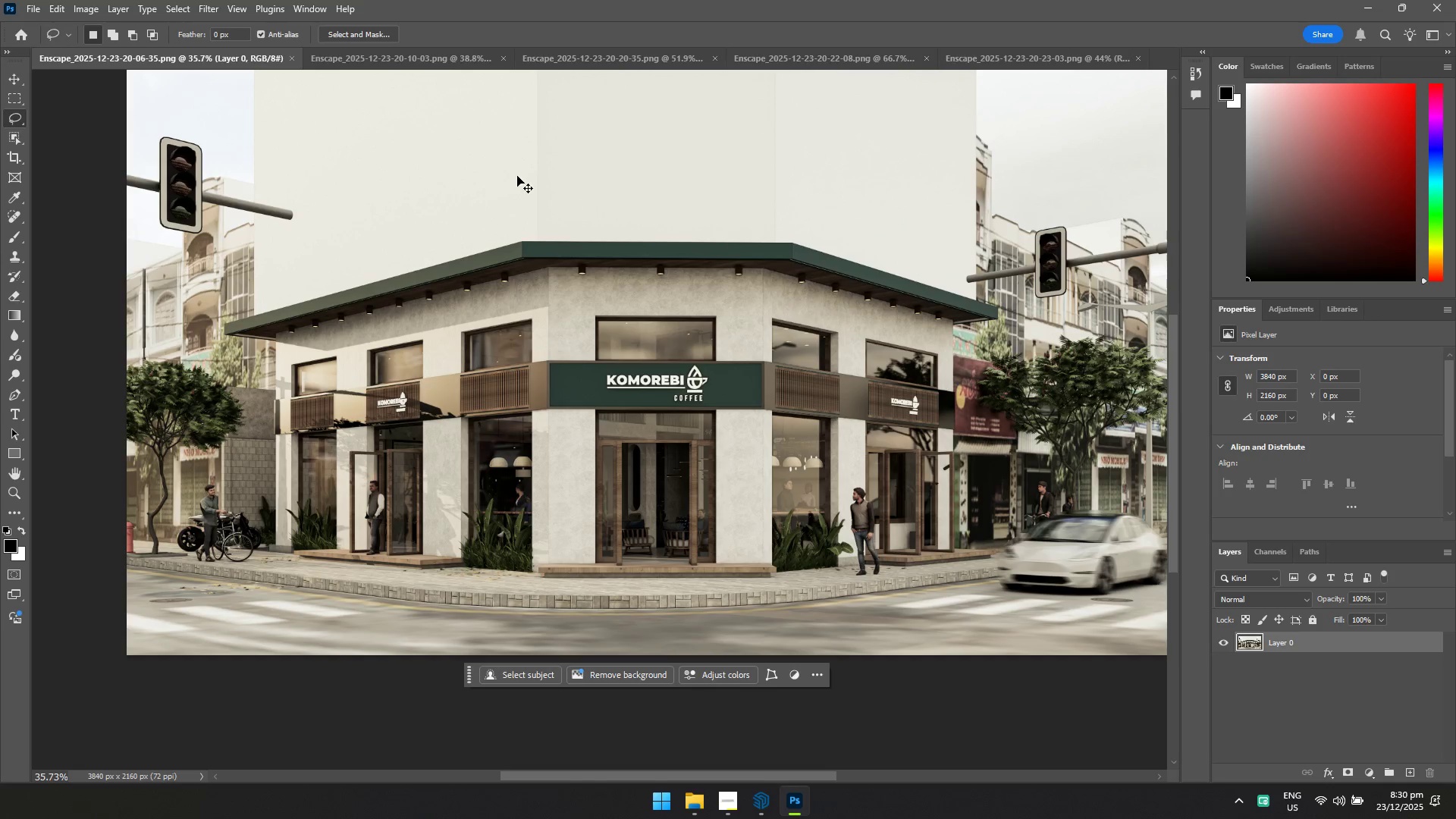 
key(Control+S)